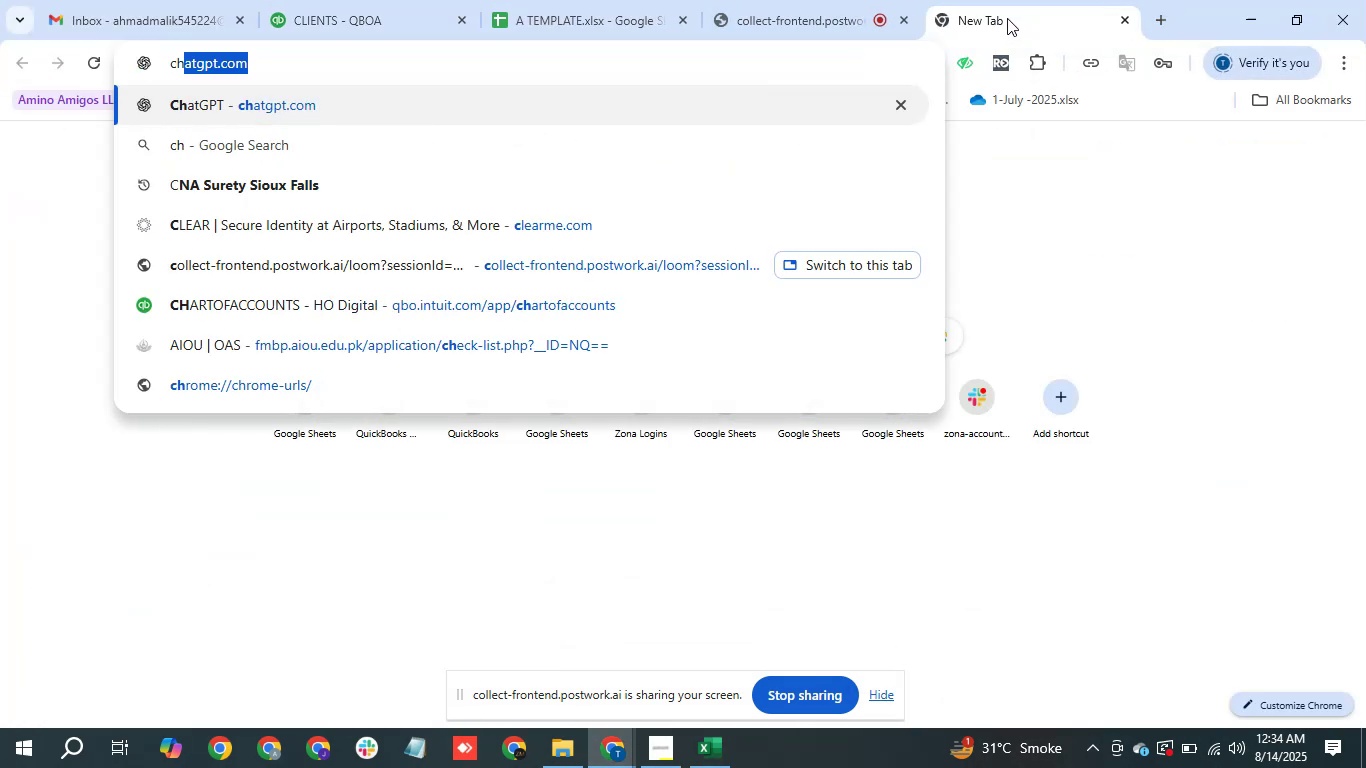 
key(Enter)
 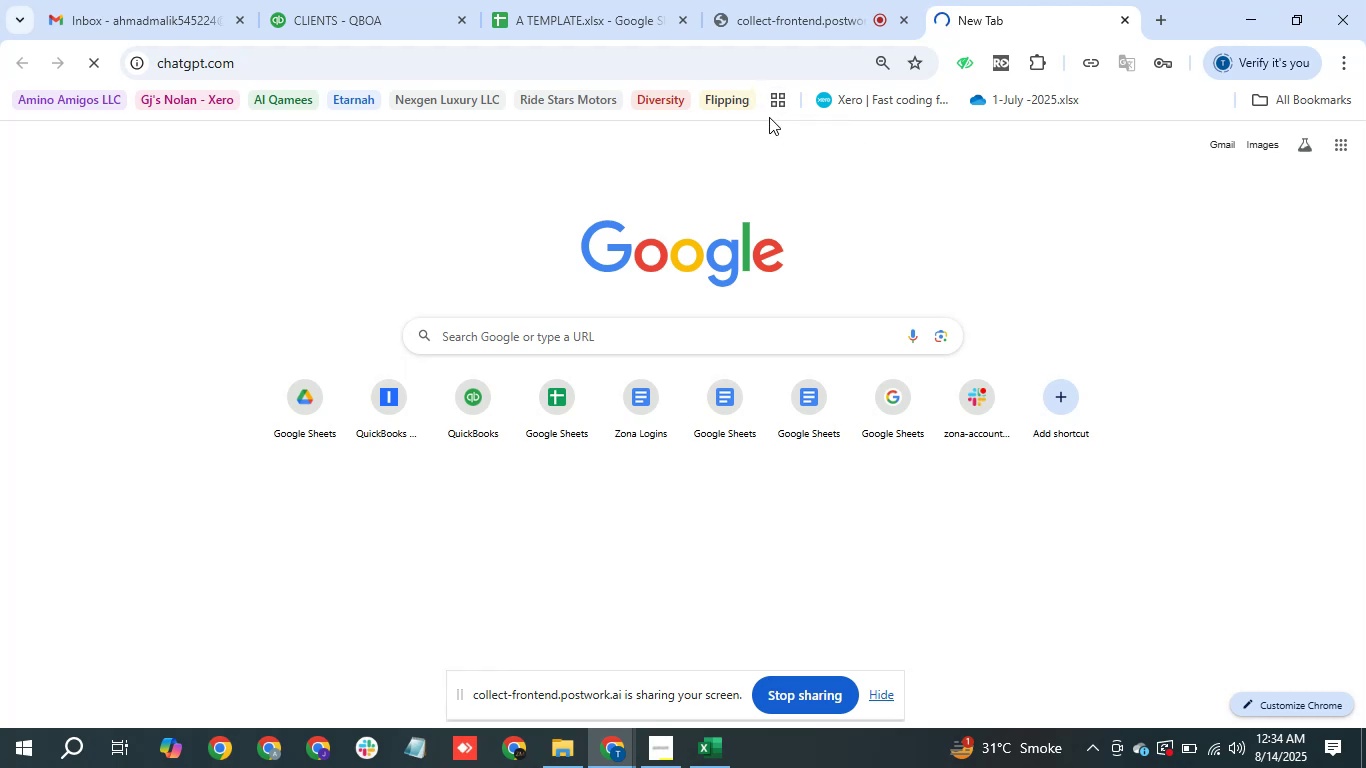 
wait(7.81)
 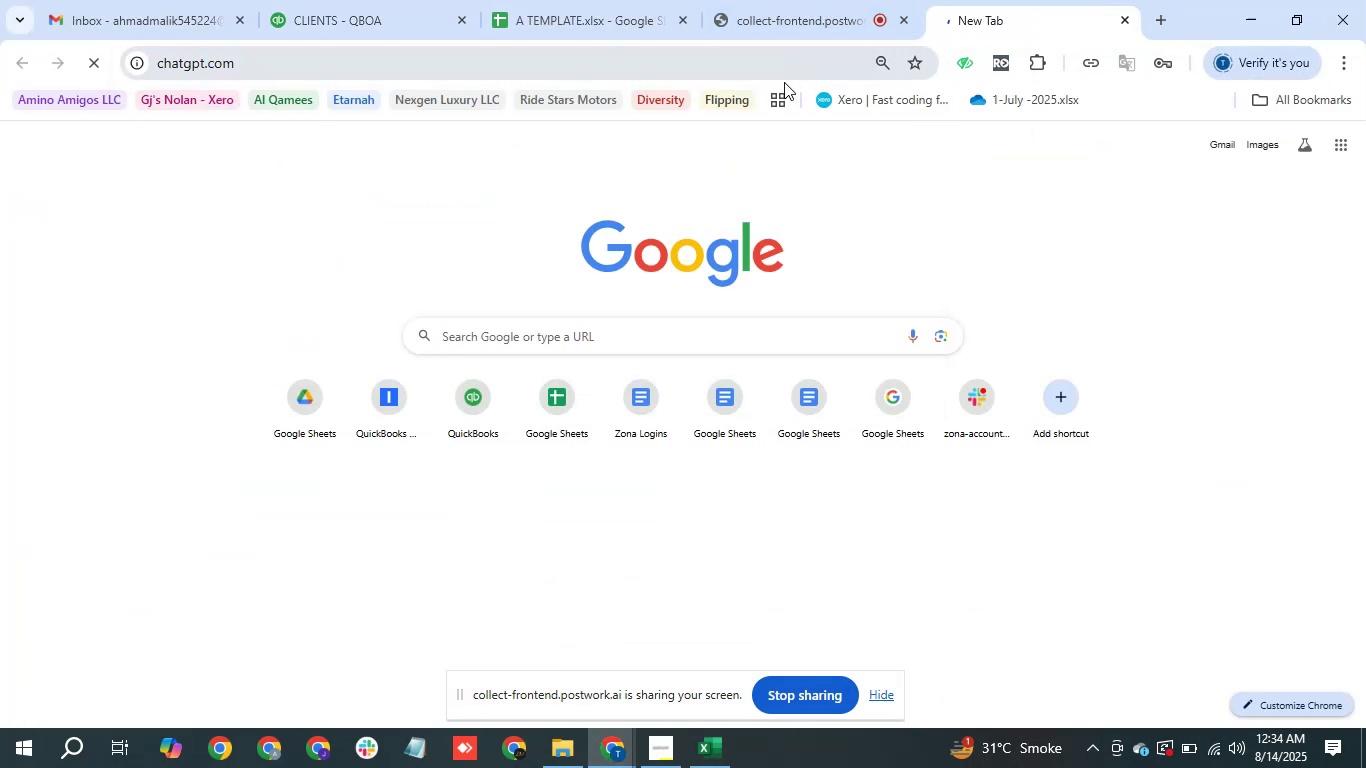 
left_click([726, 741])
 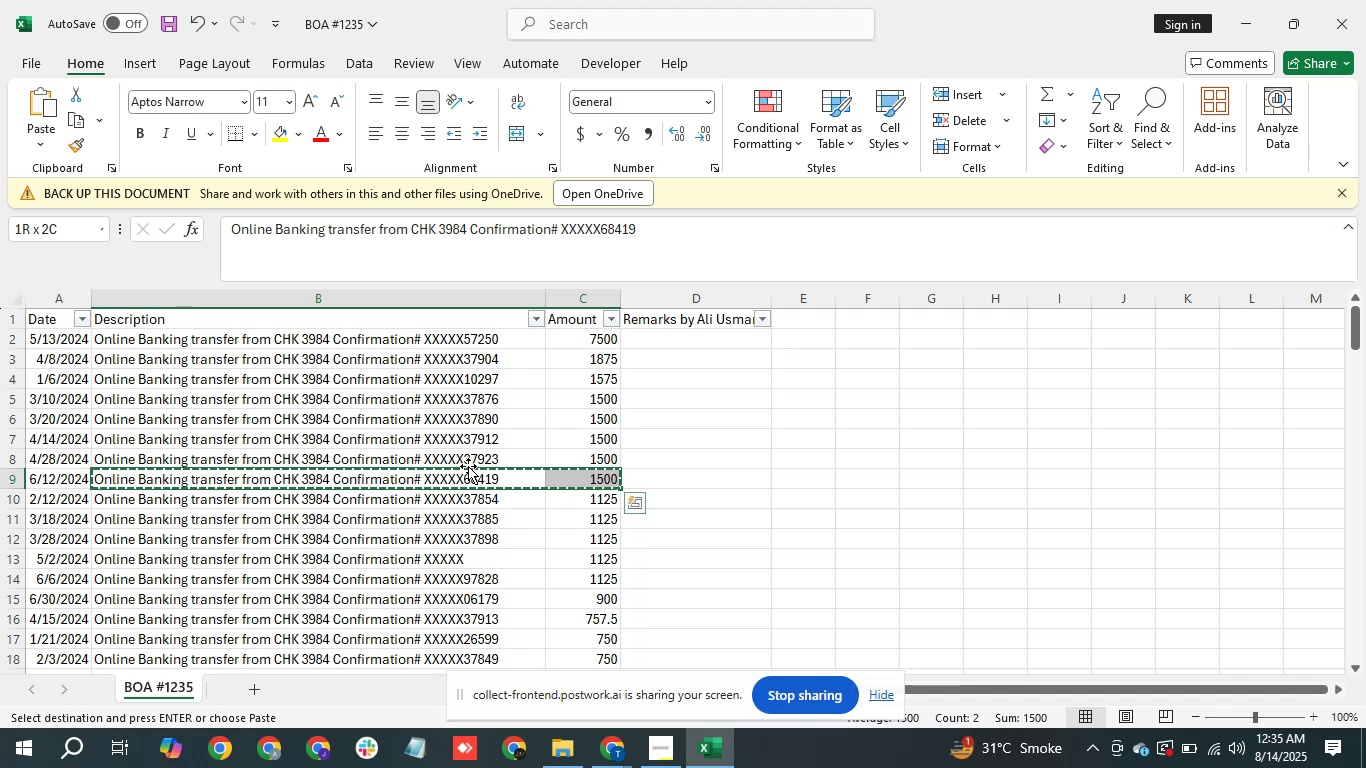 
wait(36.46)
 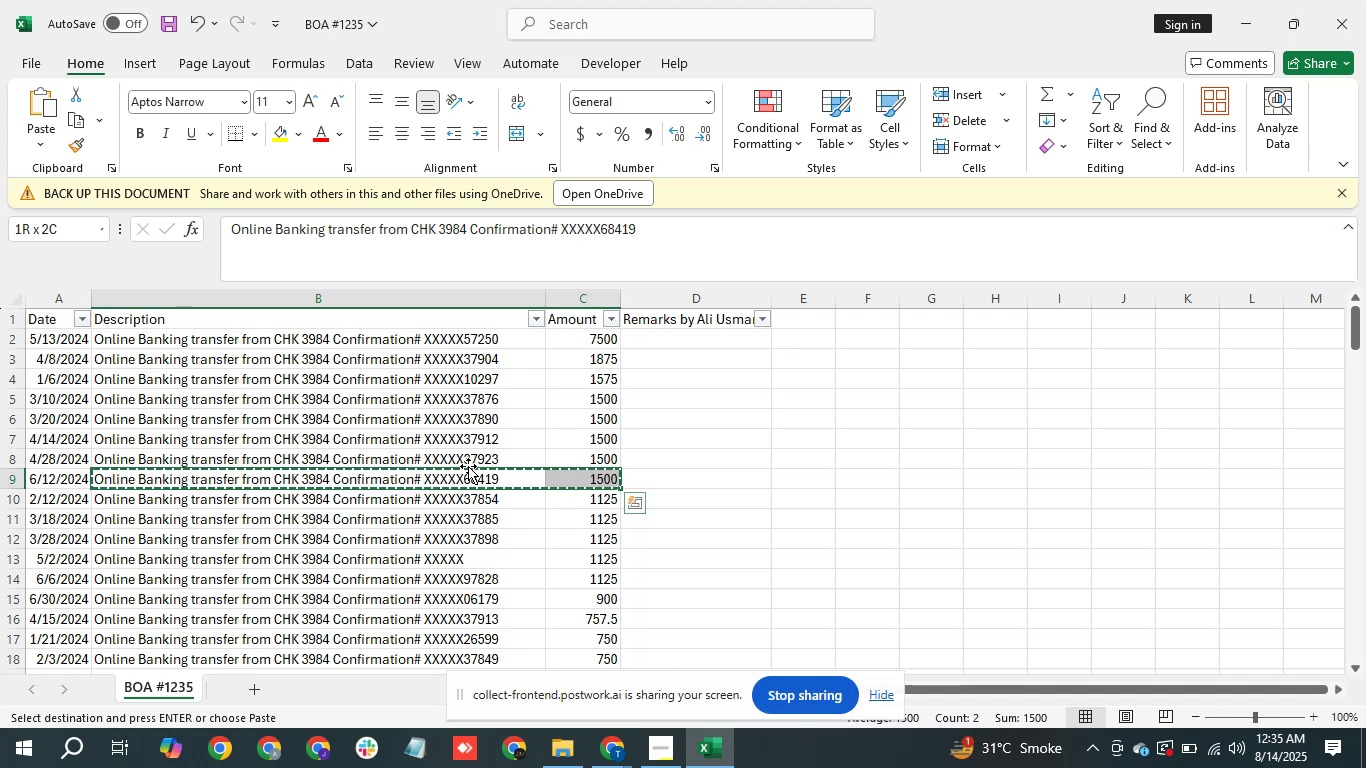 
left_click([551, 666])
 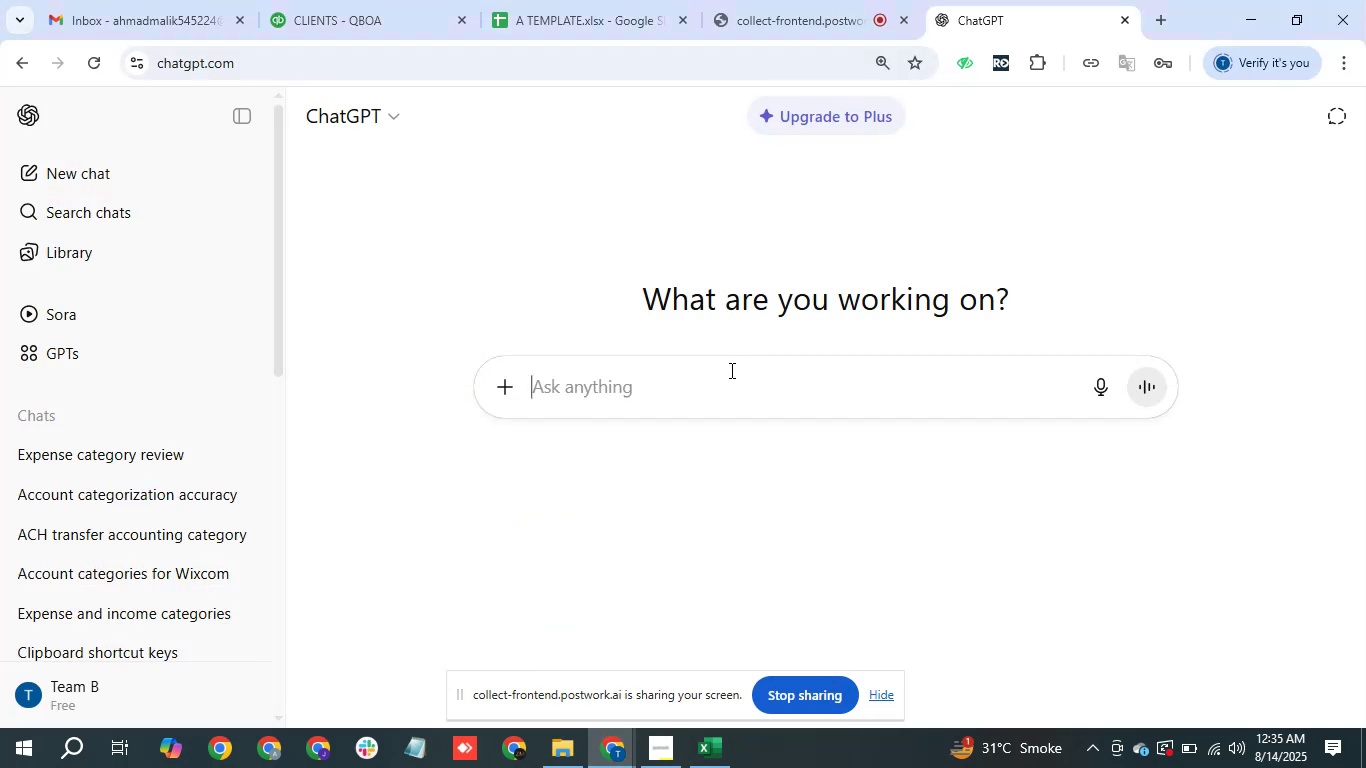 
key(Control+V)
 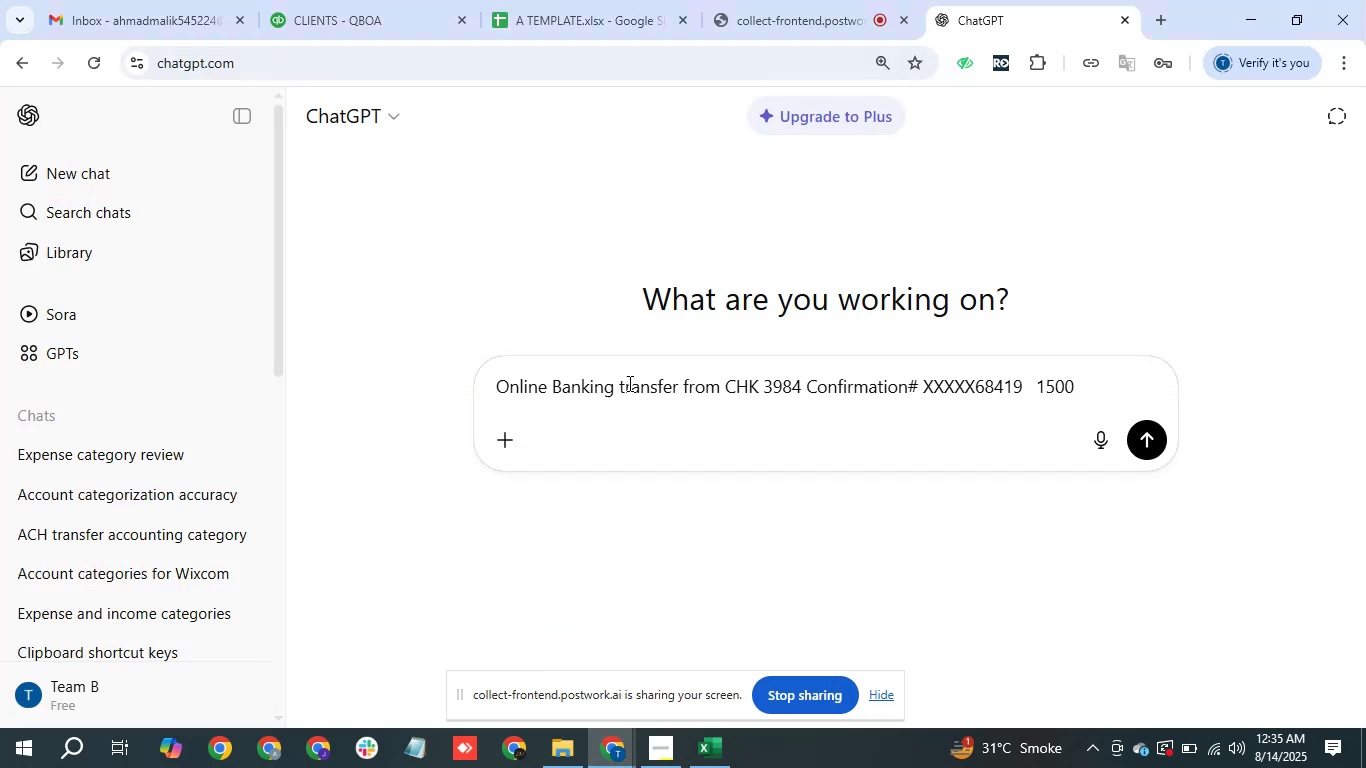 
left_click([852, 411])
 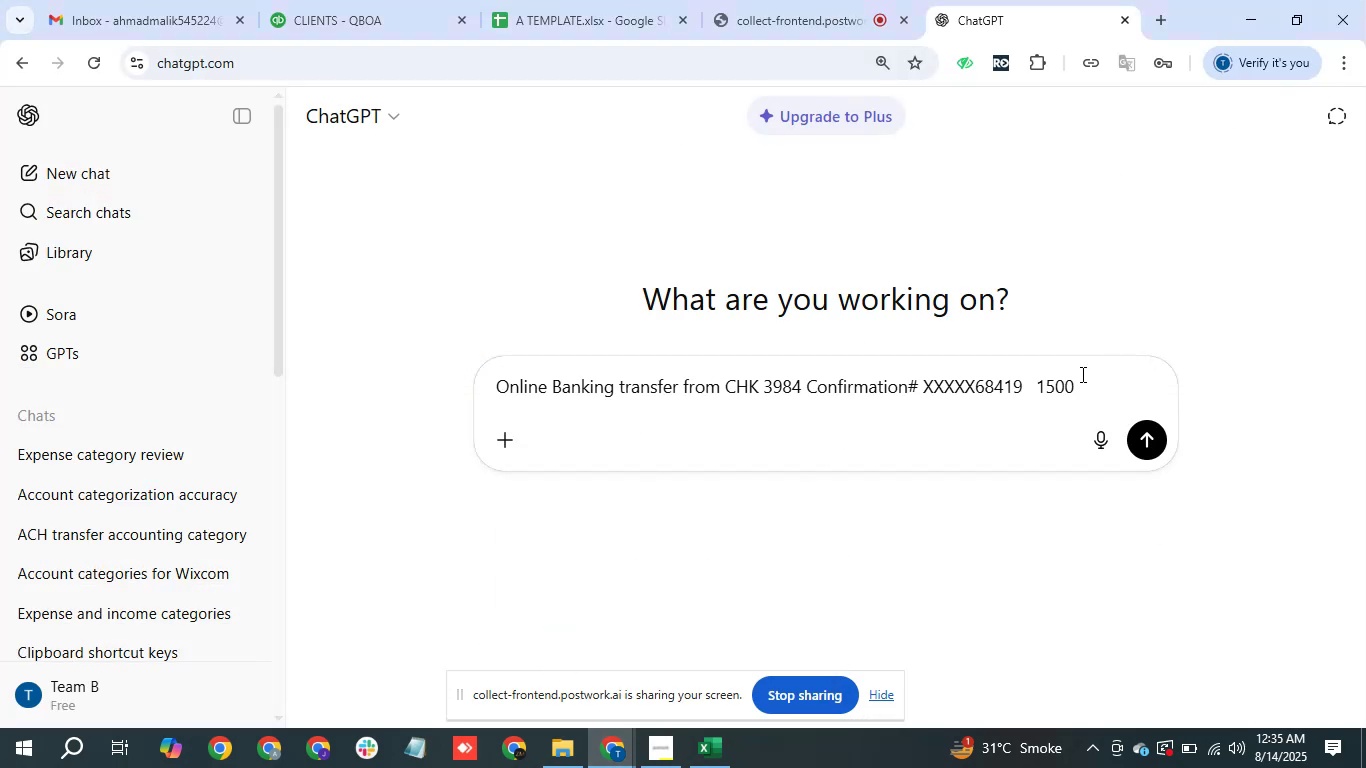 
left_click([1084, 374])
 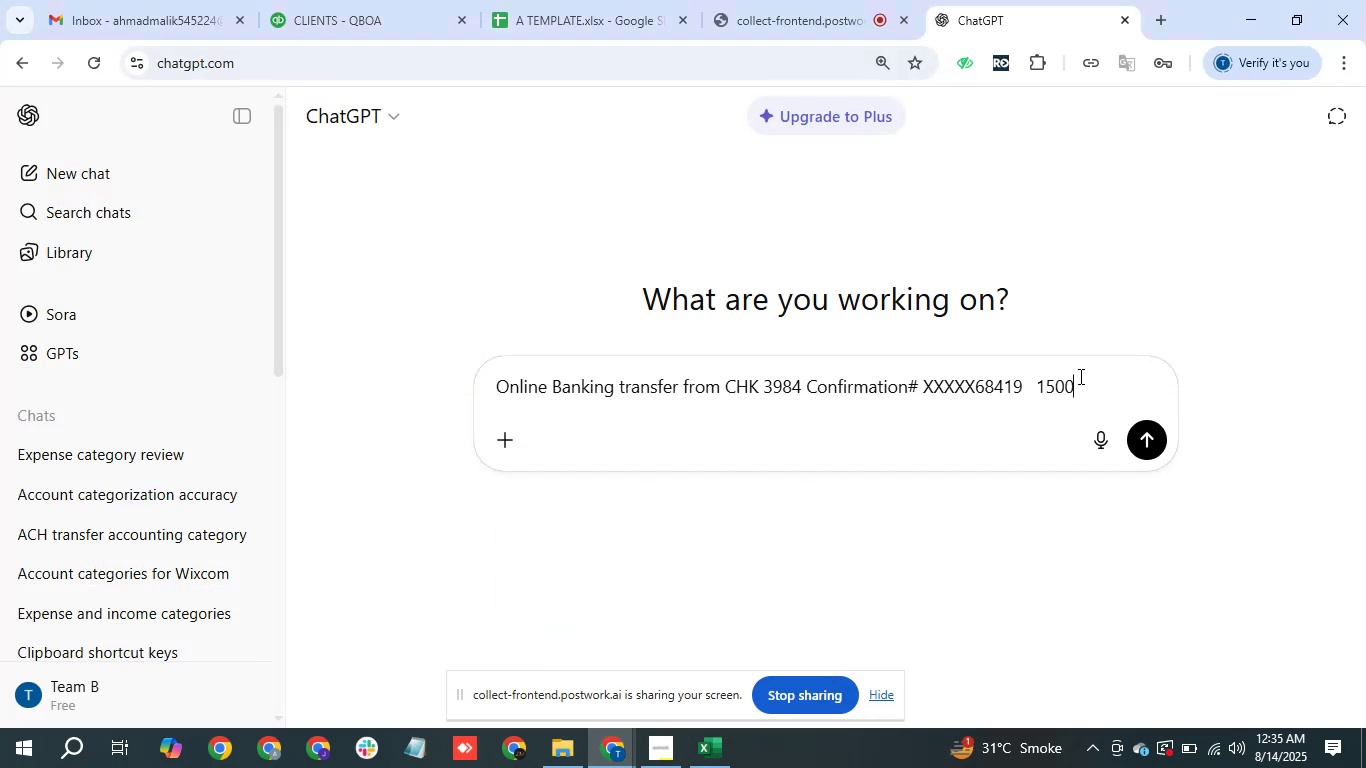 
key(Shift+Enter)
 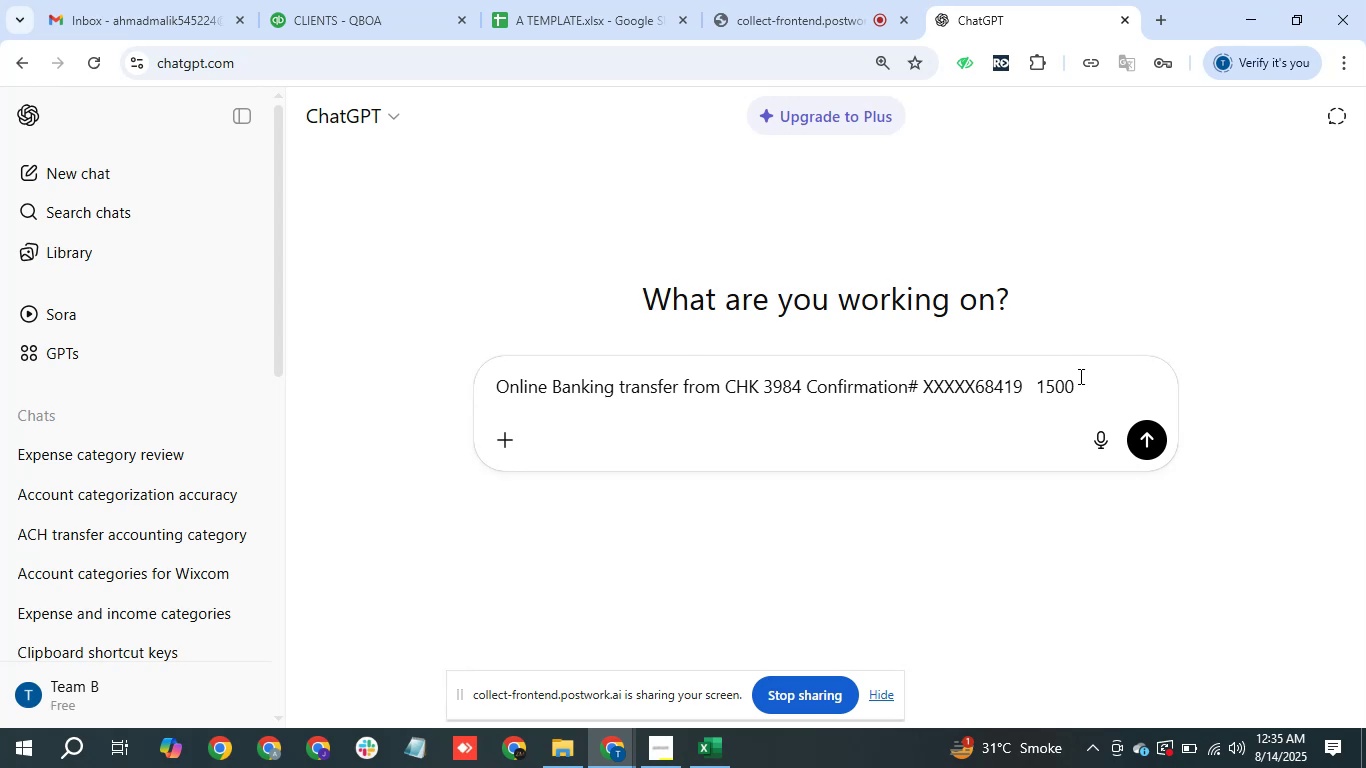 
type(whc)
key(Backspace)
type(ich account catagories in QB)
 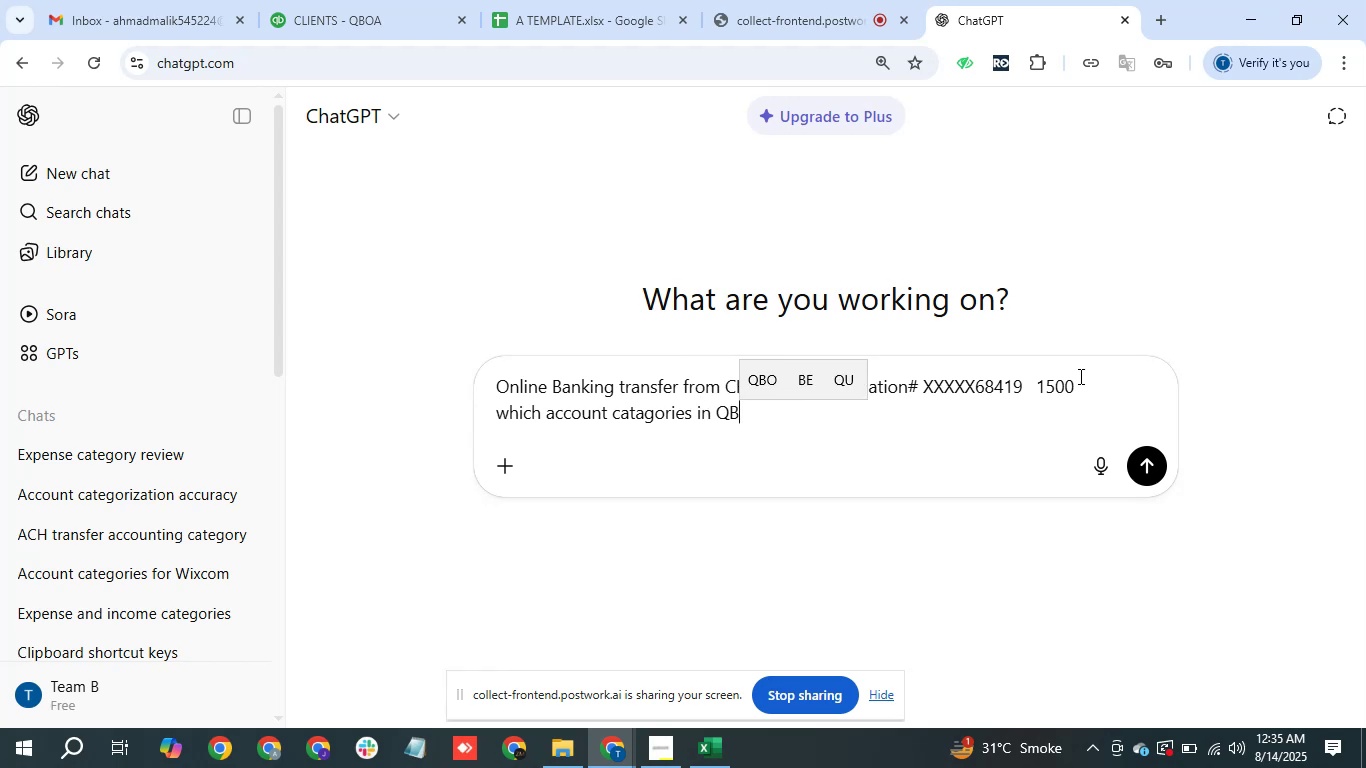 
key(Enter)
 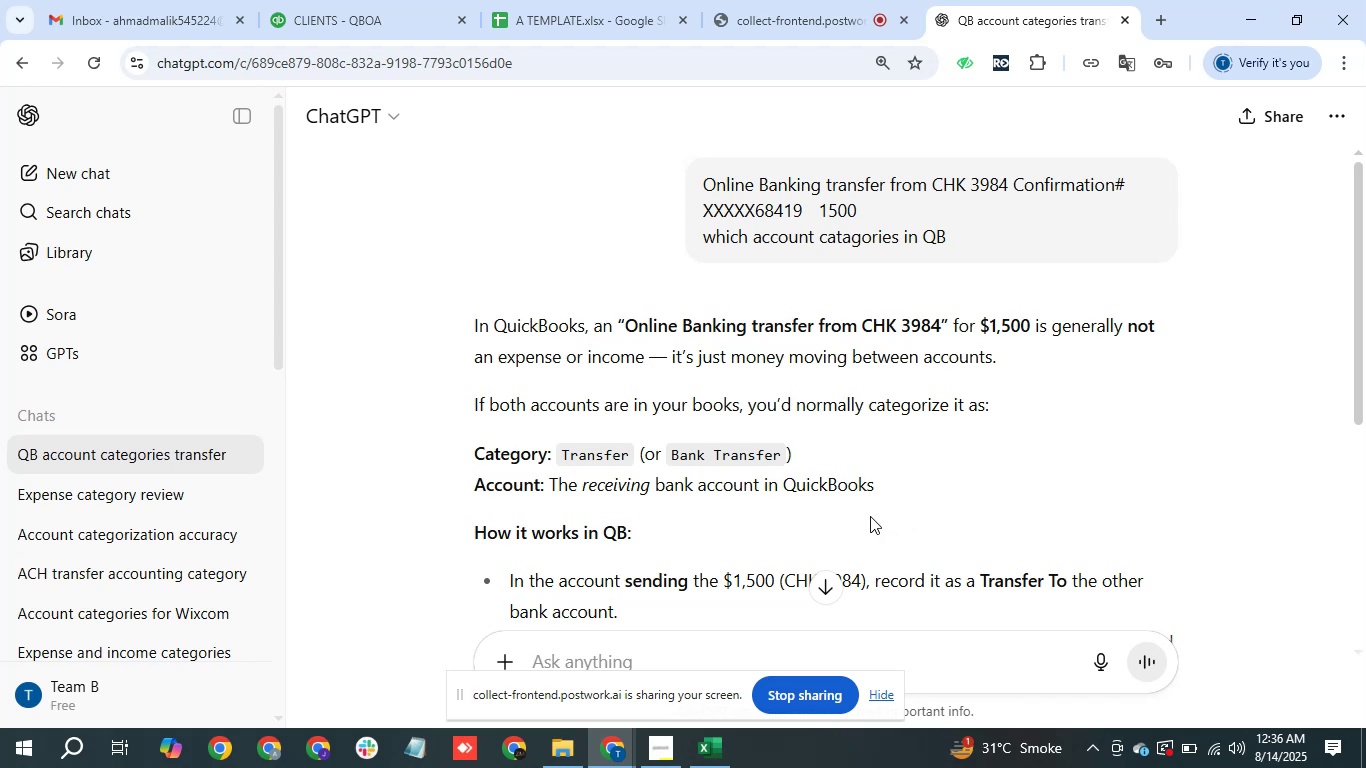 
wait(16.61)
 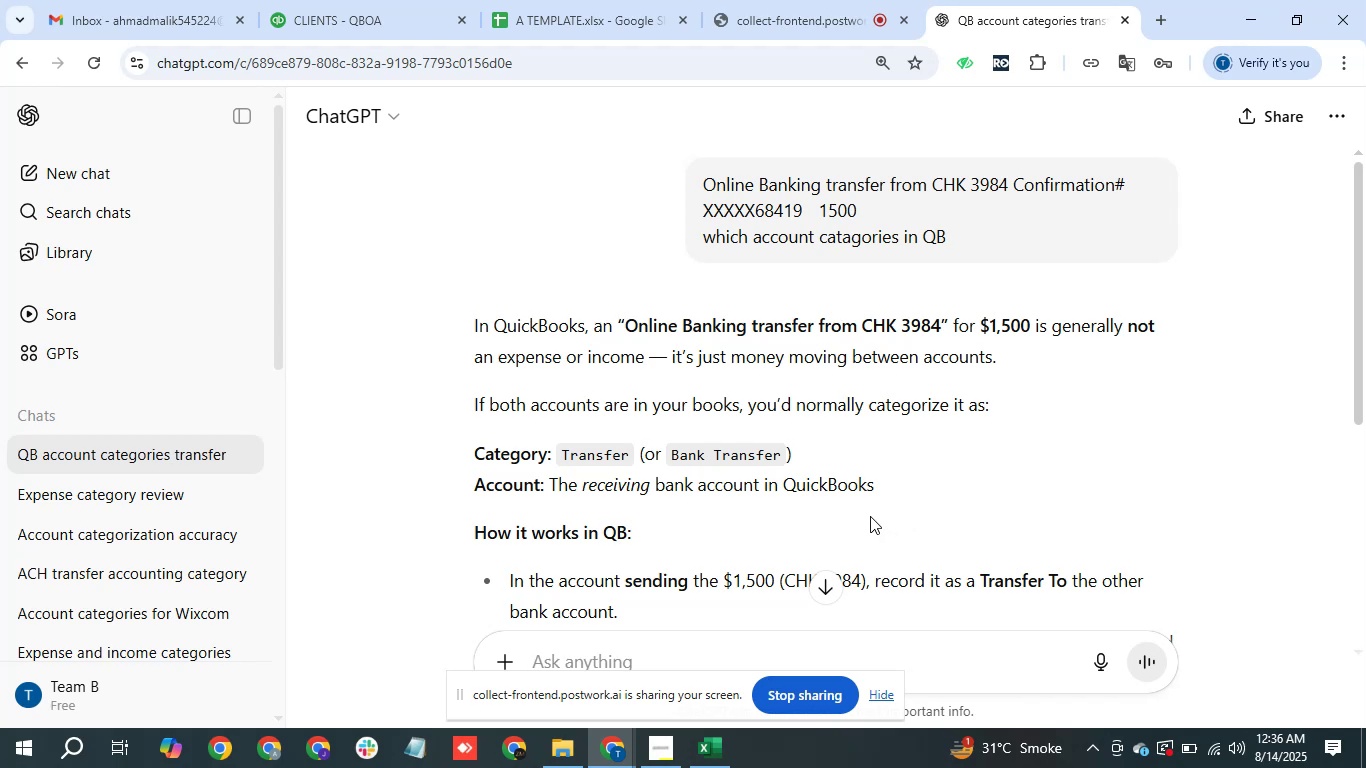 
scroll: coordinate [680, 511], scroll_direction: down, amount: 1.0
 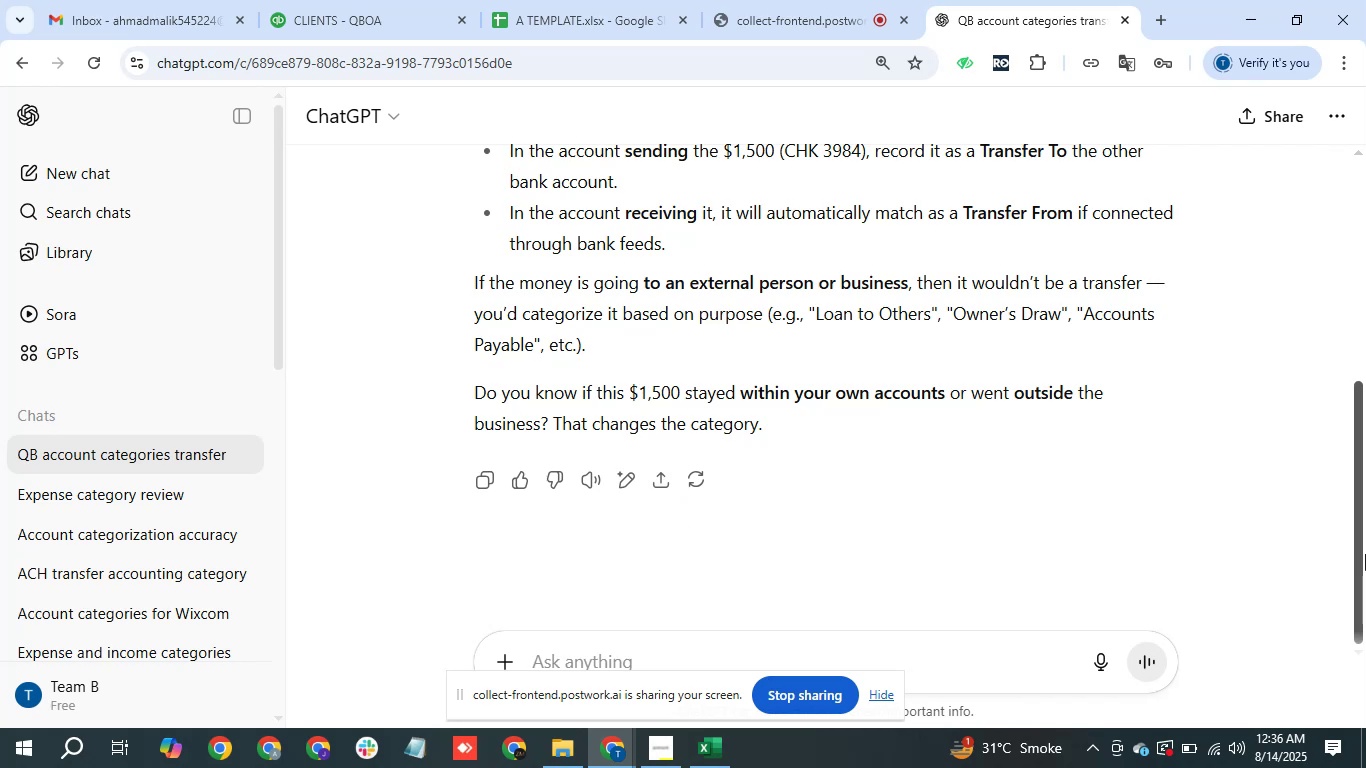 
left_click_drag(start_coordinate=[1365, 567], to_coordinate=[1365, 504])
 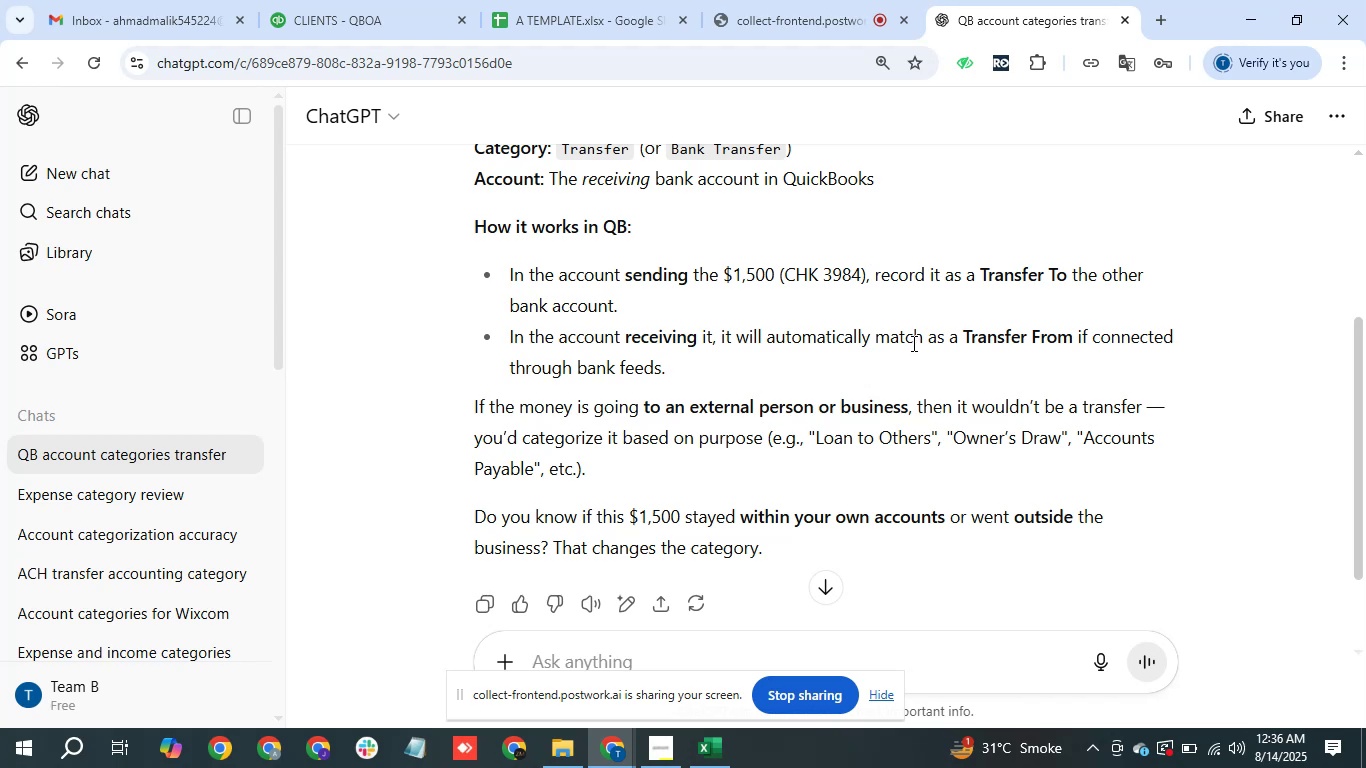 
wait(27.96)
 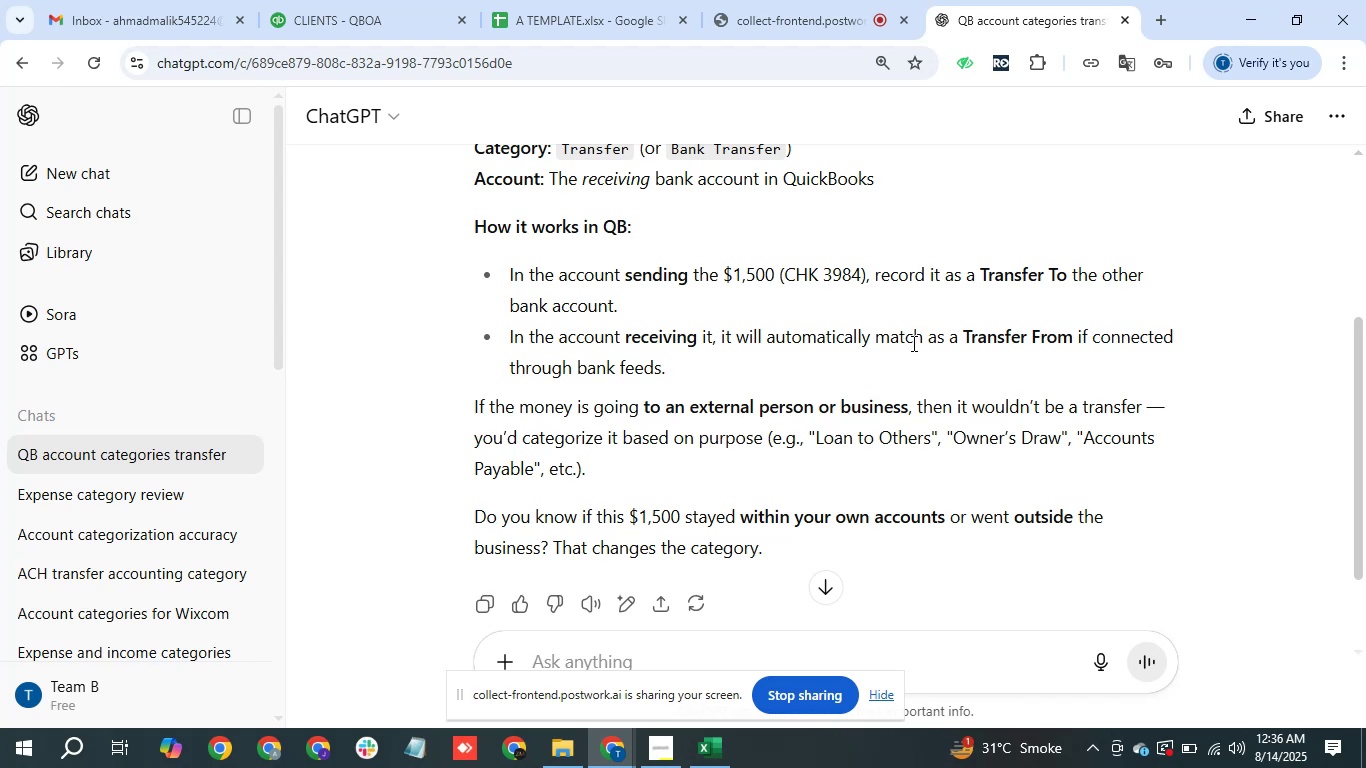 
type(this i)
key(Backspace)
type(aount i s)
key(Backspace)
key(Backspace)
type(s recie)
key(Backspace)
type(e)
key(Backspace)
key(Backspace)
type(eived from any account)
 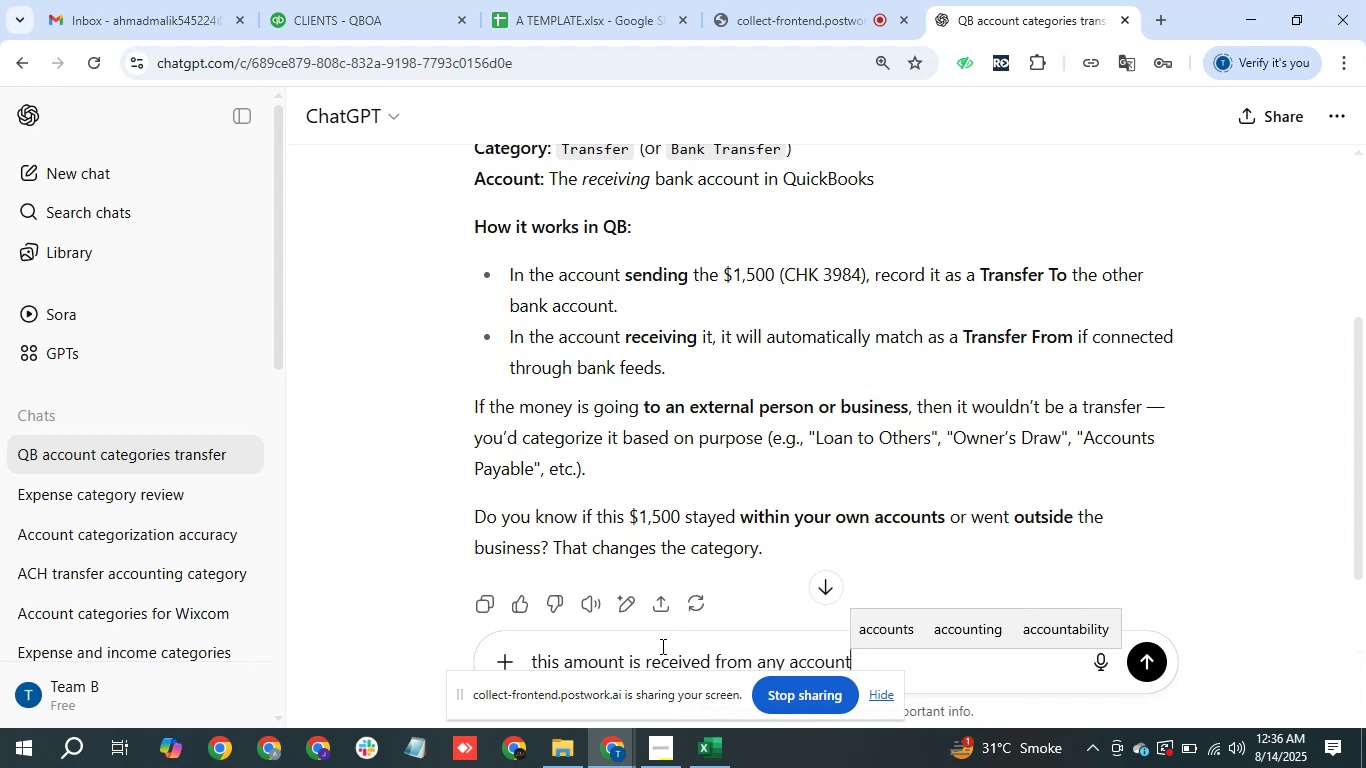 
key(Enter)
 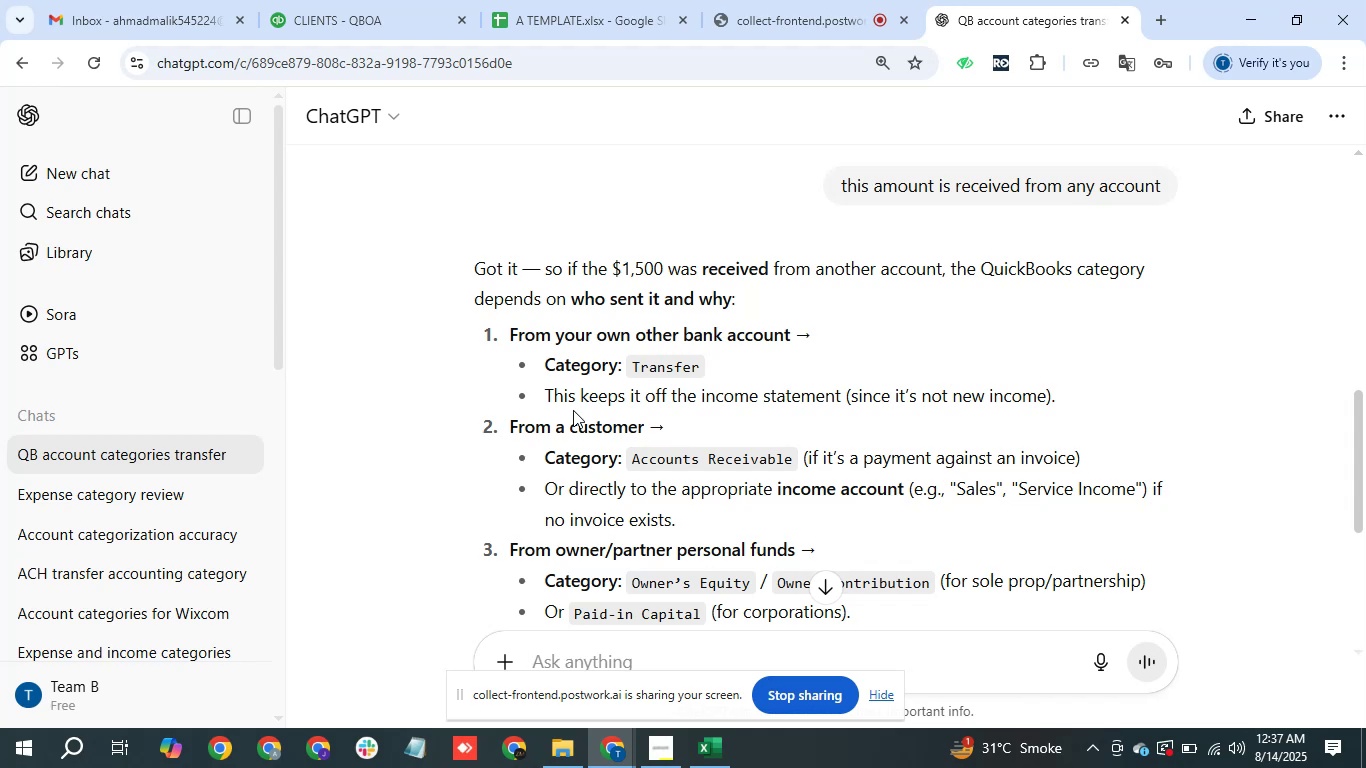 
wait(31.52)
 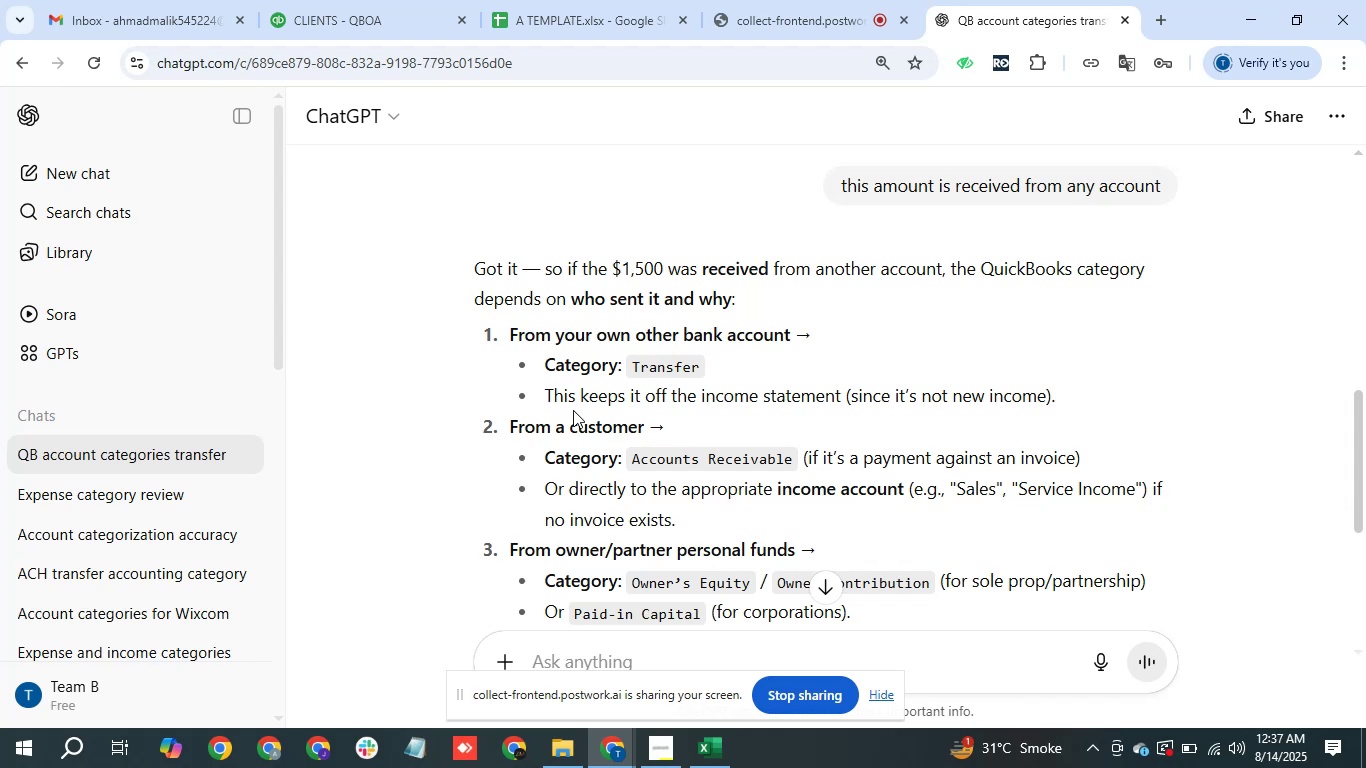 
left_click_drag(start_coordinate=[1365, 432], to_coordinate=[1365, 462])
 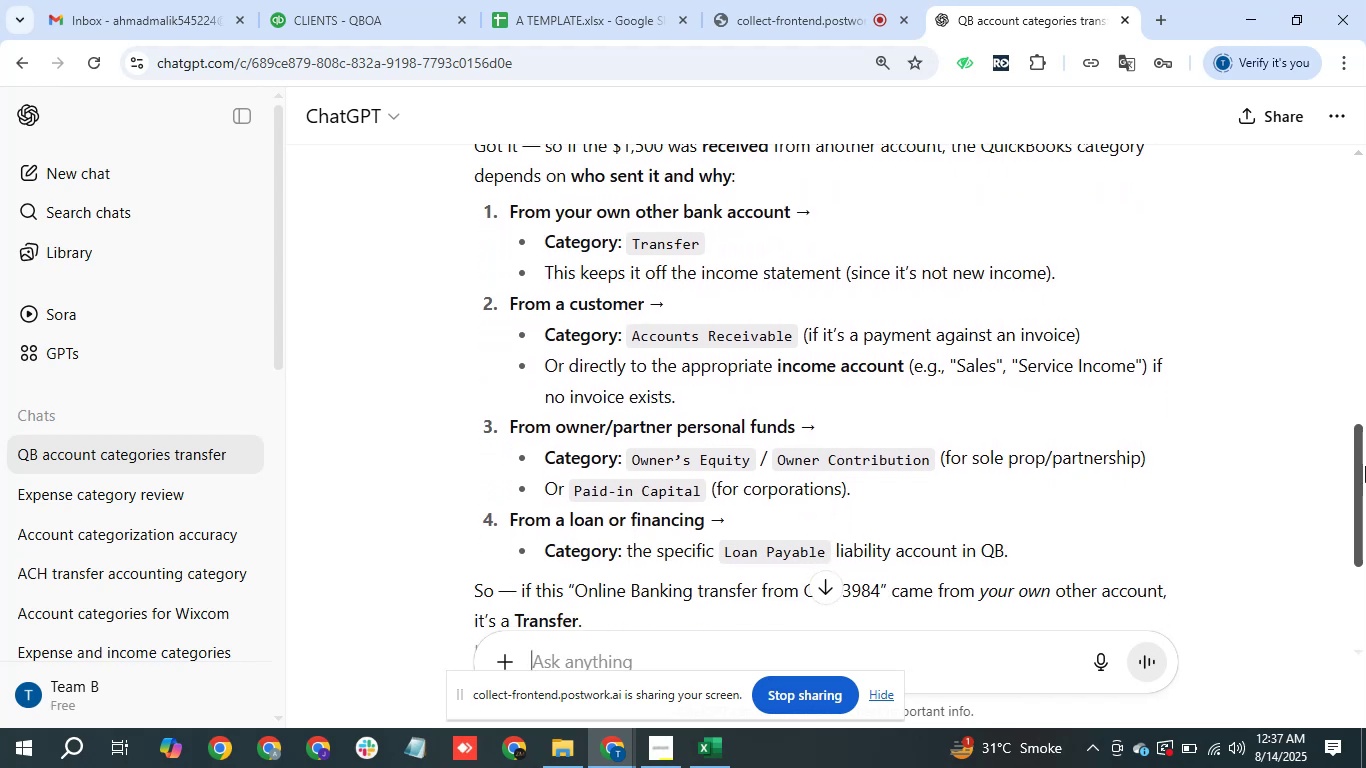 
left_click_drag(start_coordinate=[1365, 466], to_coordinate=[1365, 430])
 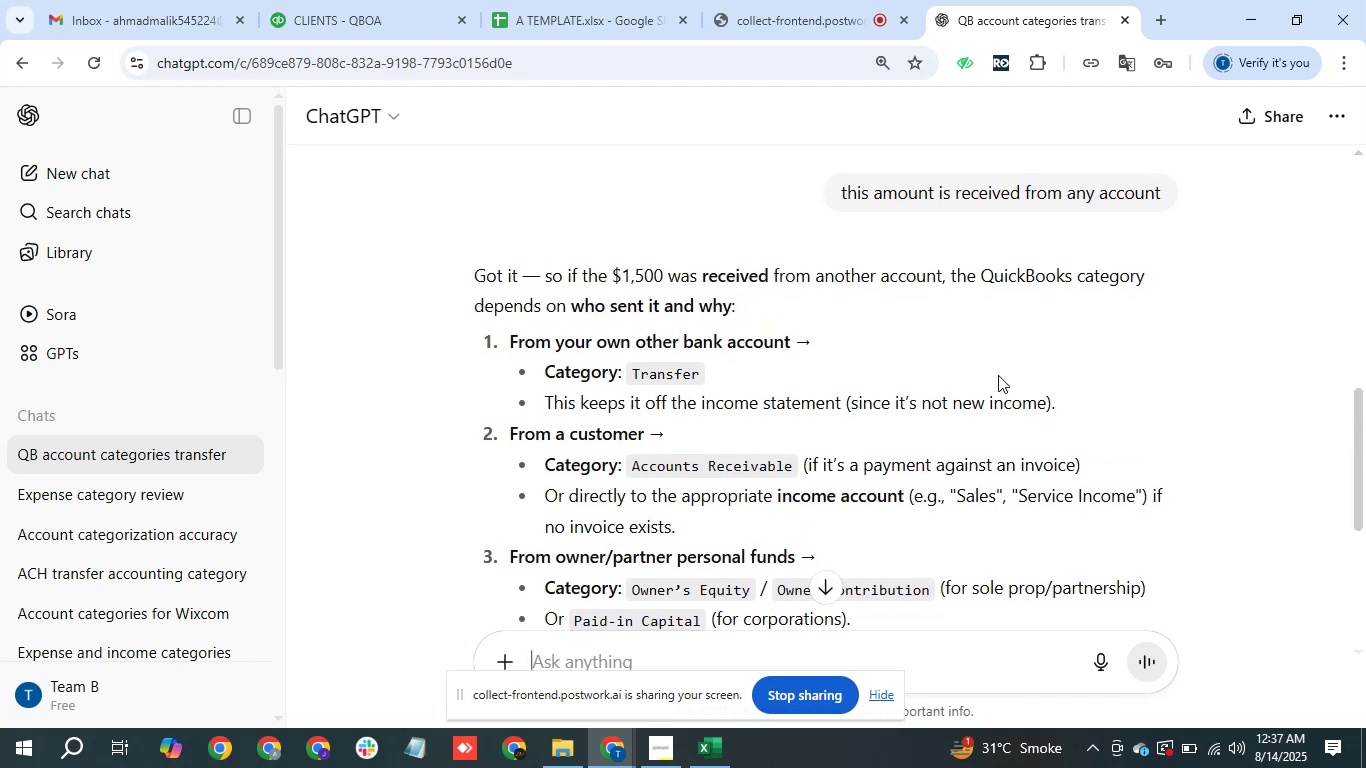 
wait(5.65)
 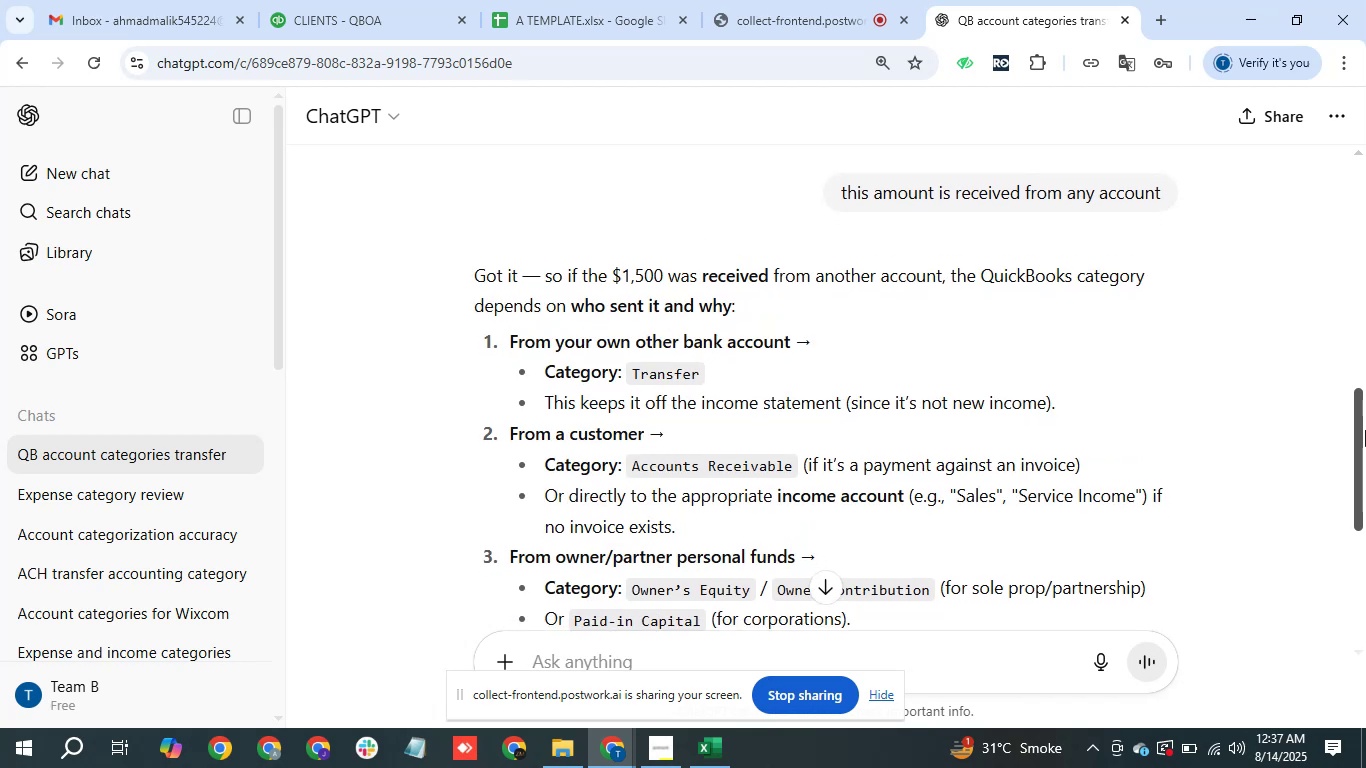 
left_click([686, 767])
 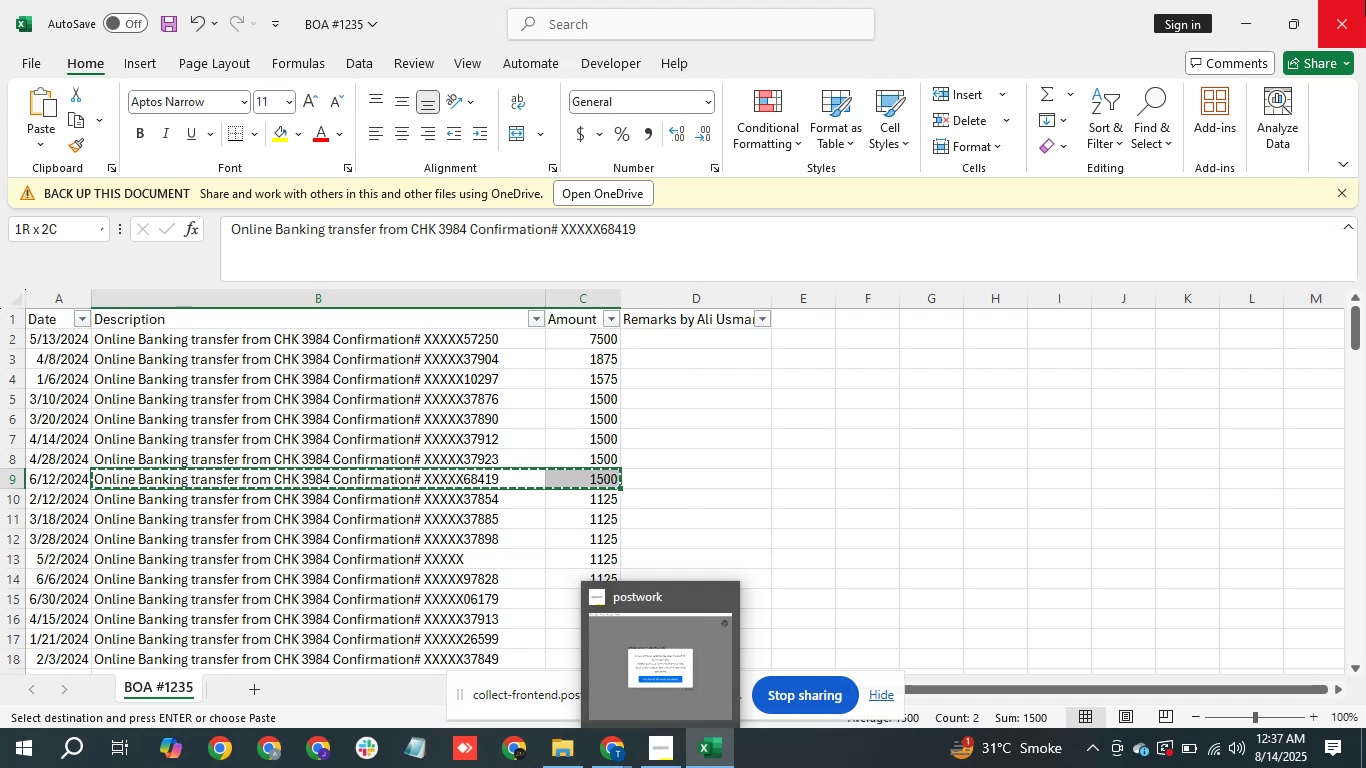 
left_click([1248, 8])
 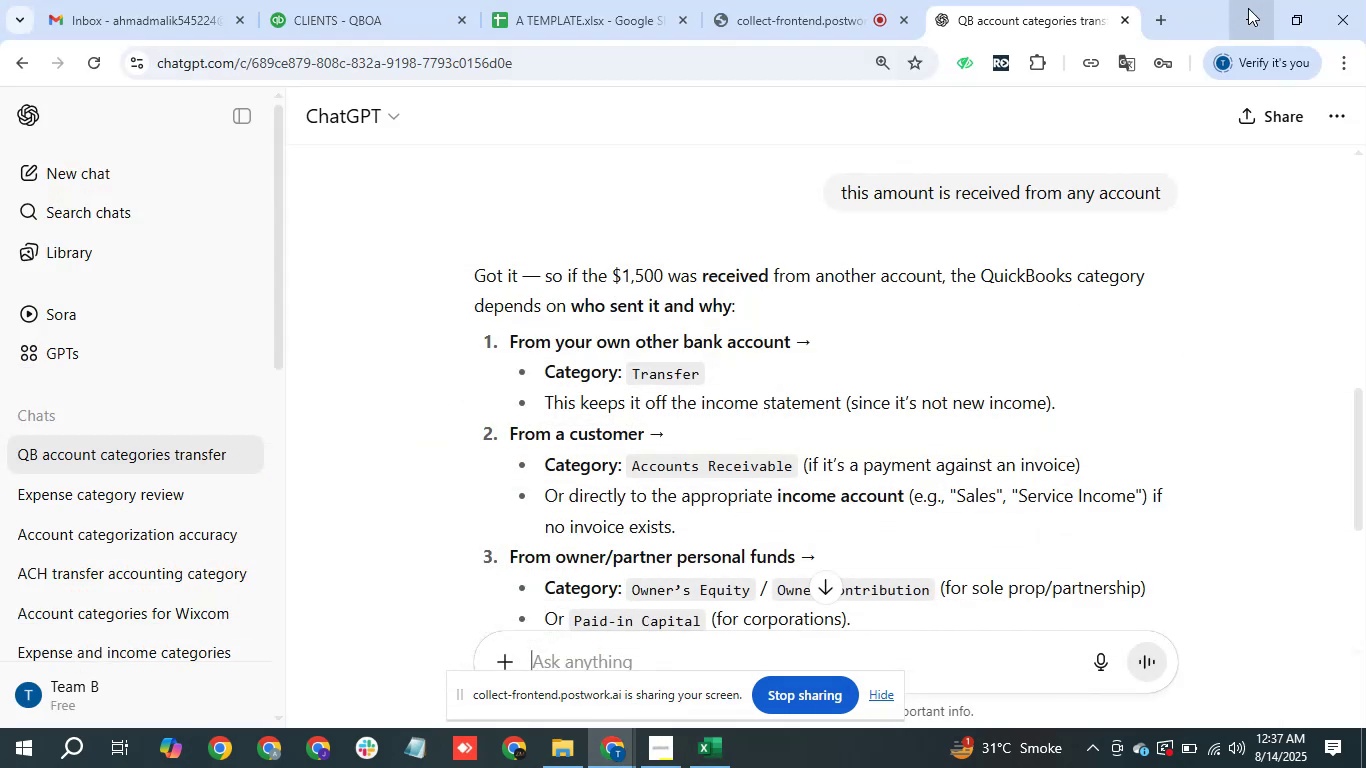 
left_click([1248, 8])
 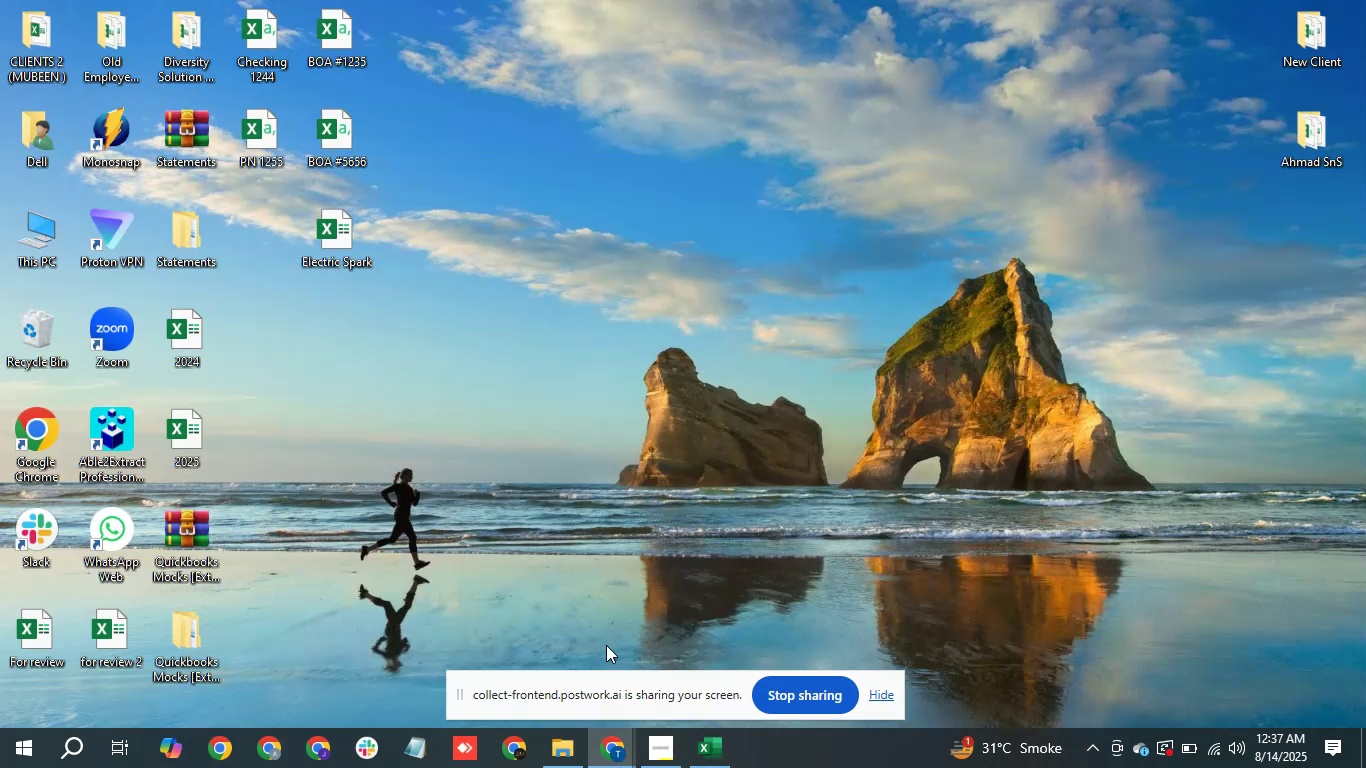 
left_click([699, 743])
 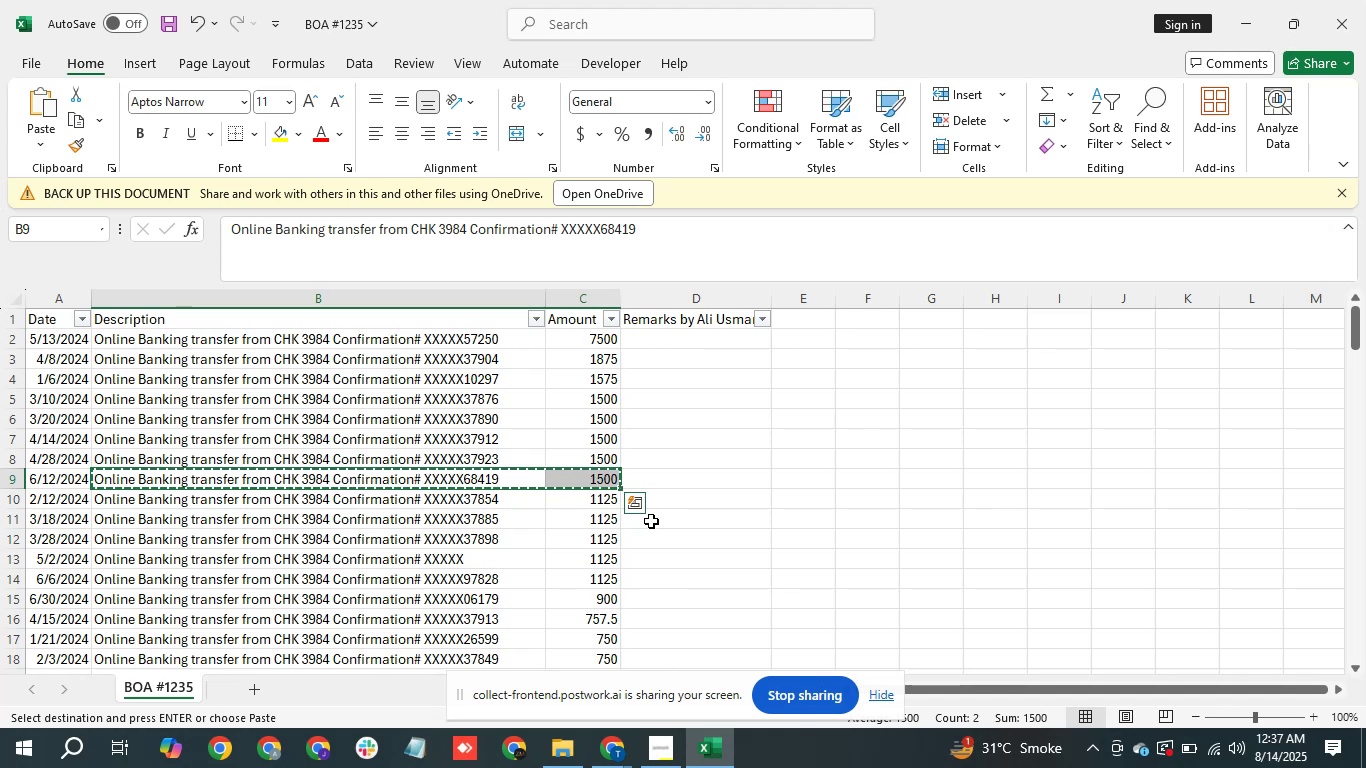 
wait(7.74)
 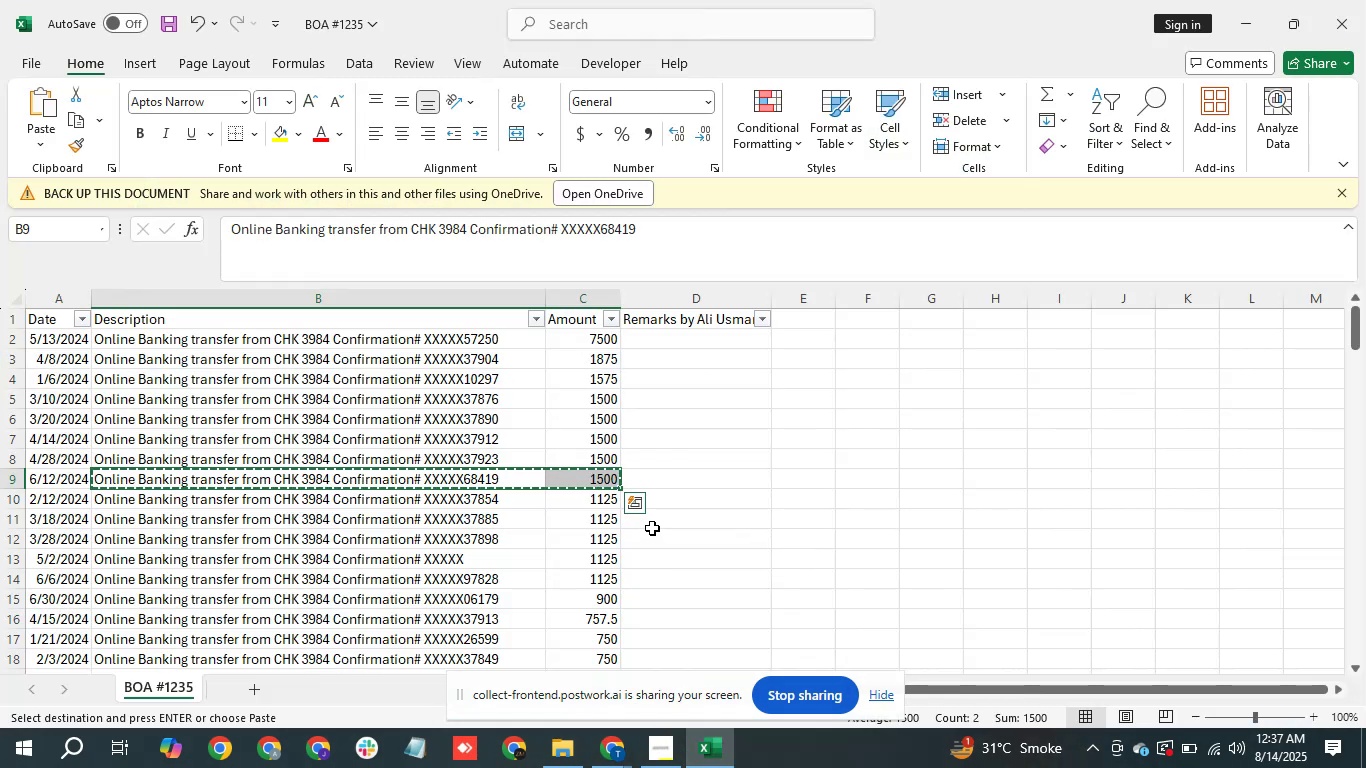 
left_click([617, 758])
 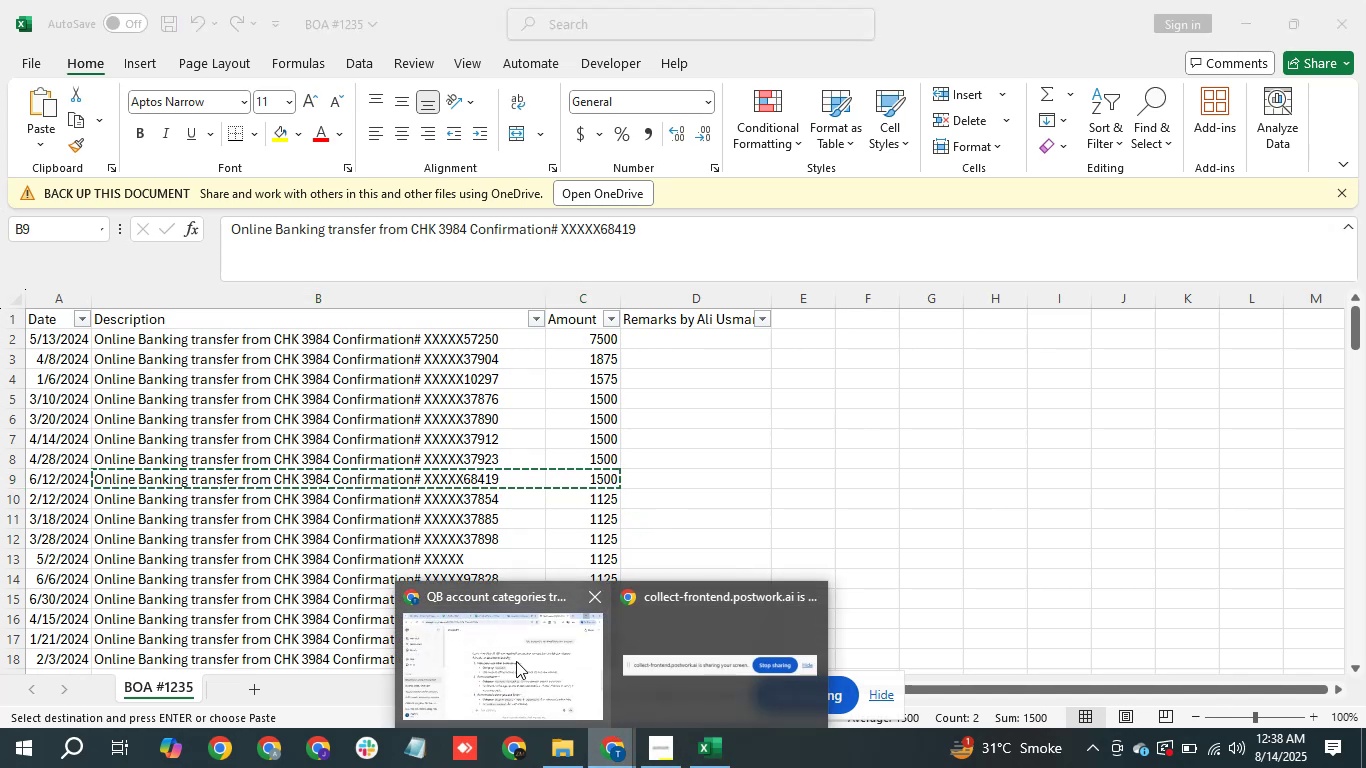 
left_click([515, 661])
 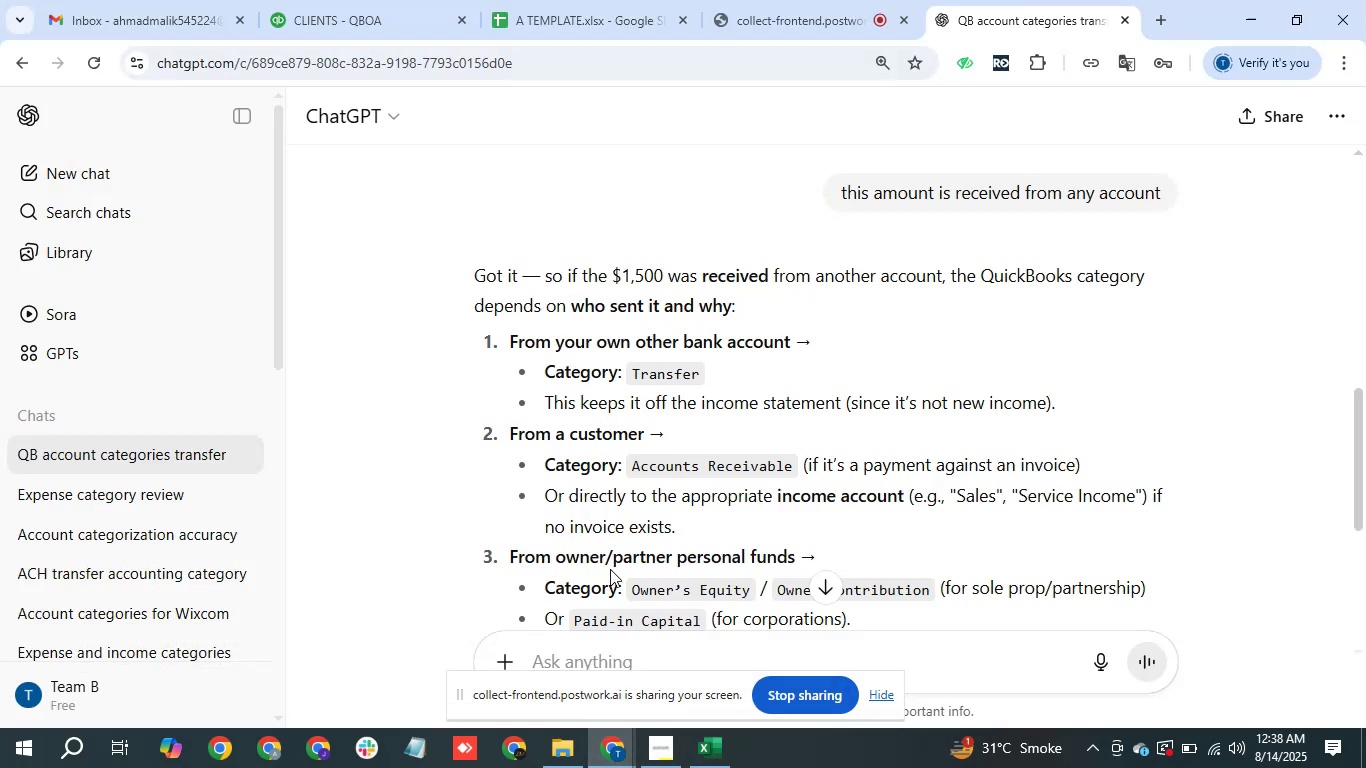 
wait(10.07)
 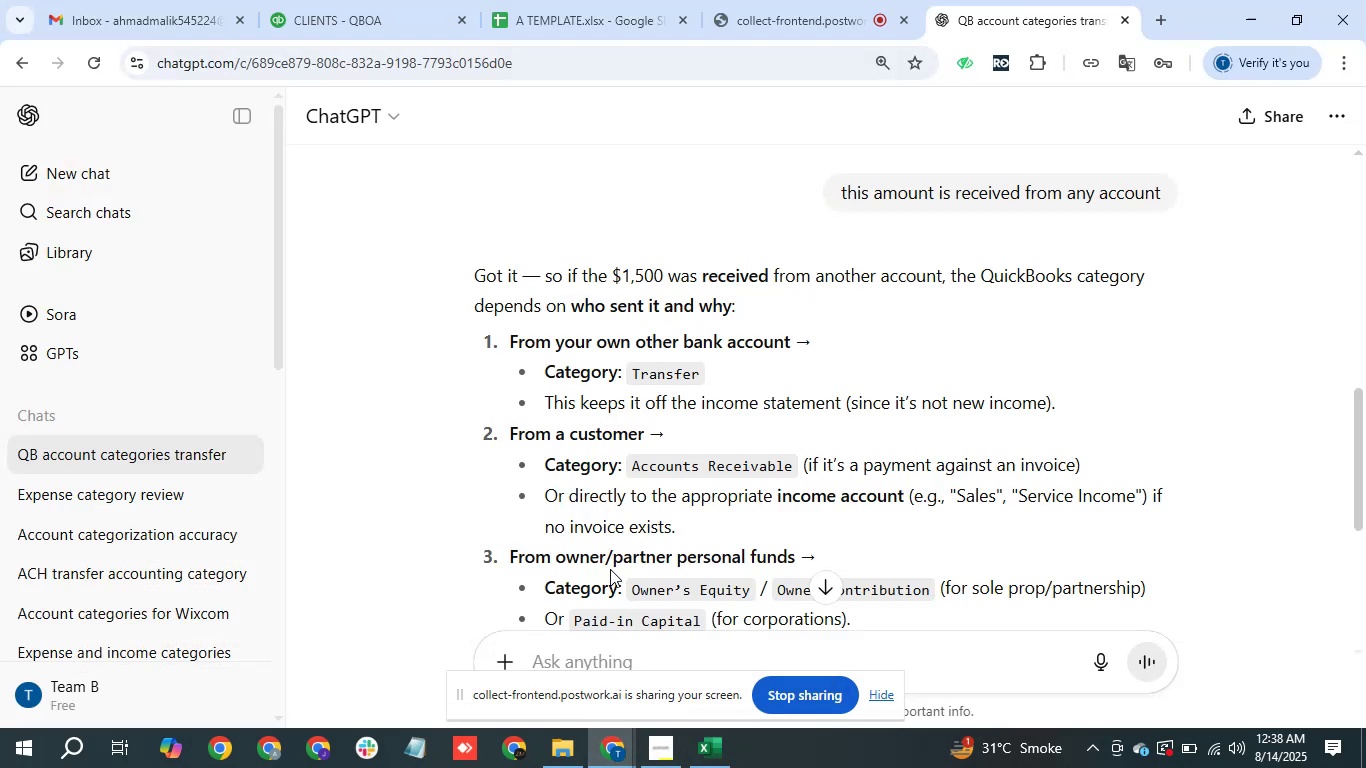 
left_click([702, 757])
 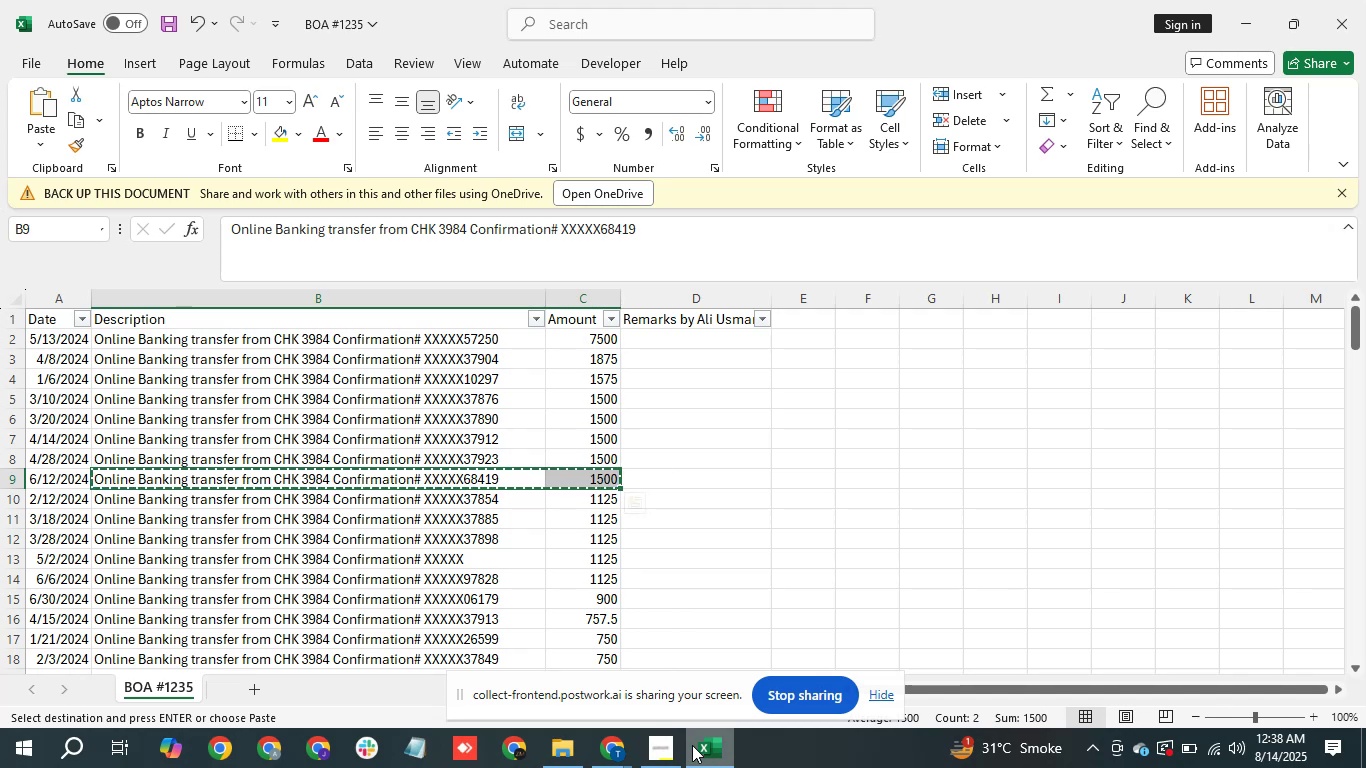 
wait(22.95)
 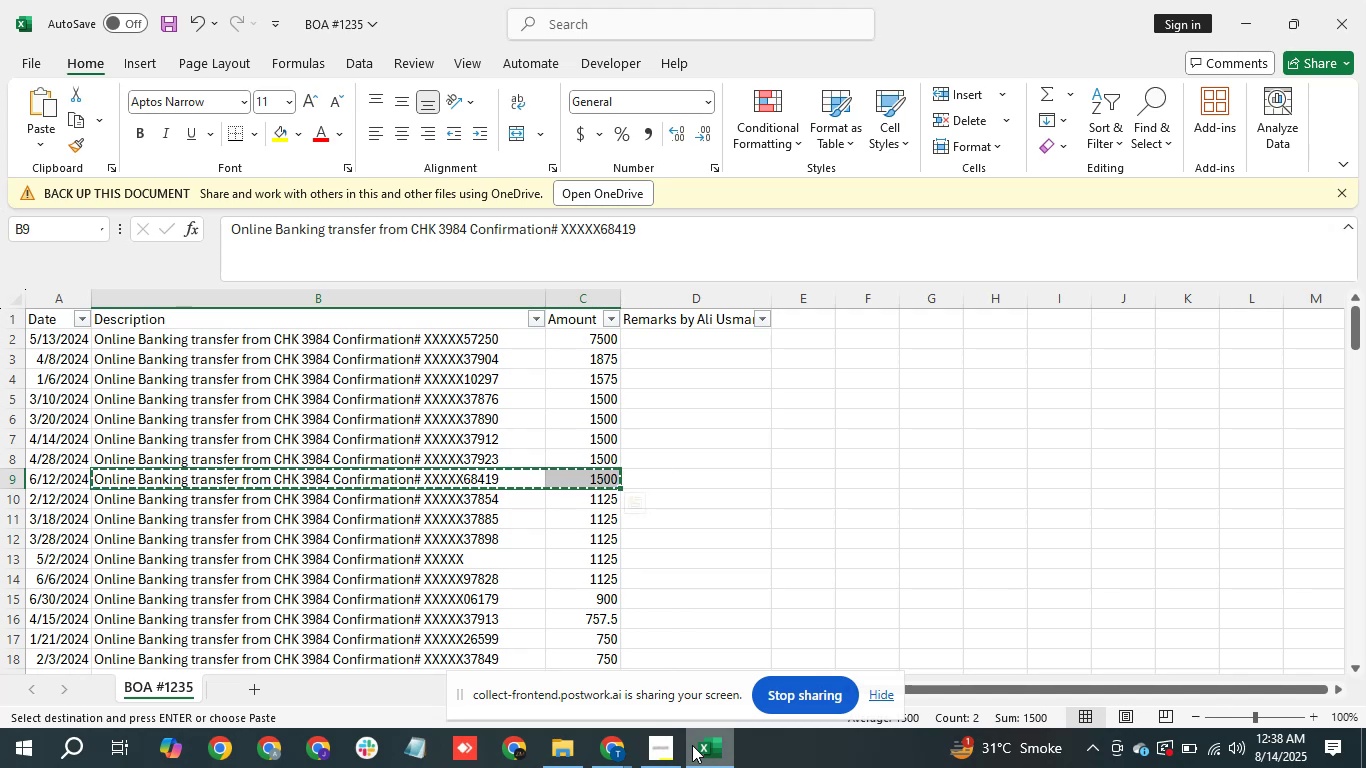 
left_click([718, 343])
 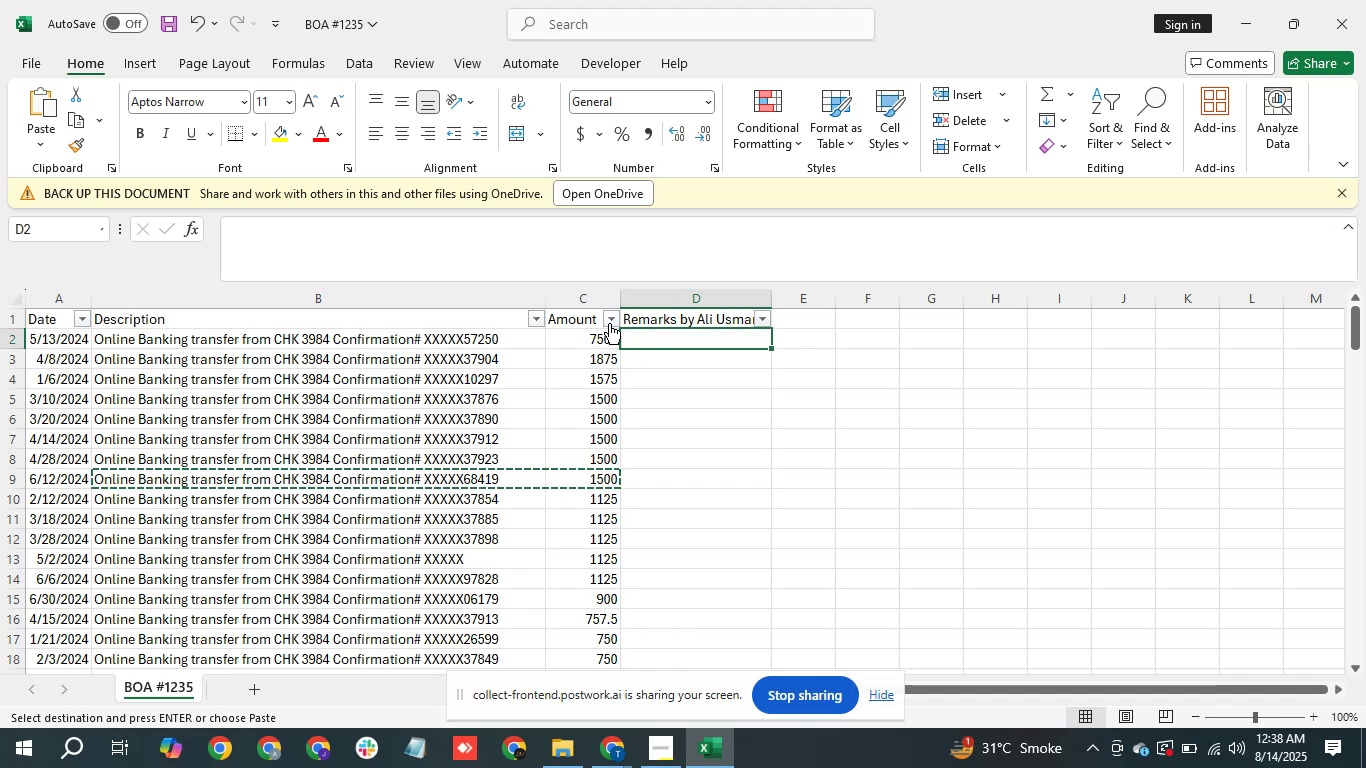 
left_click([292, 339])
 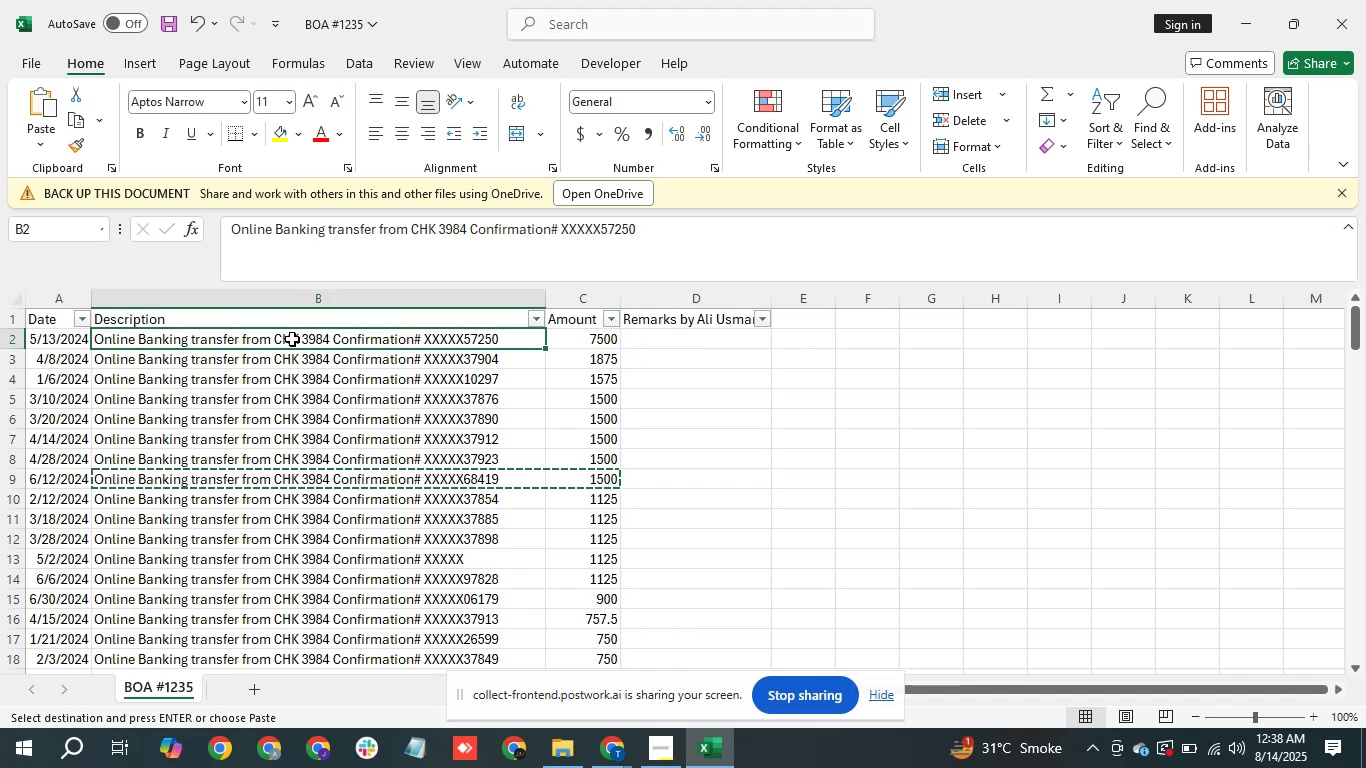 
key(Control+C)
 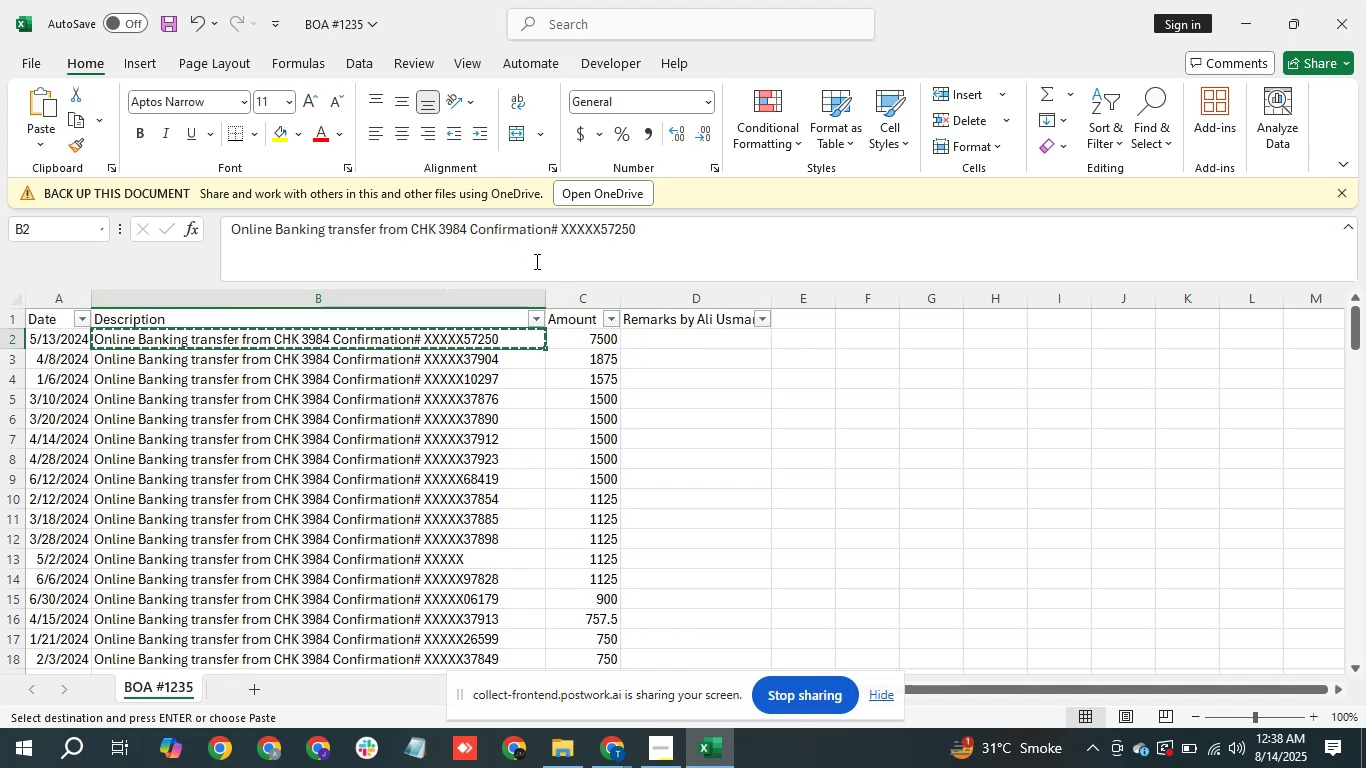 
left_click([537, 319])
 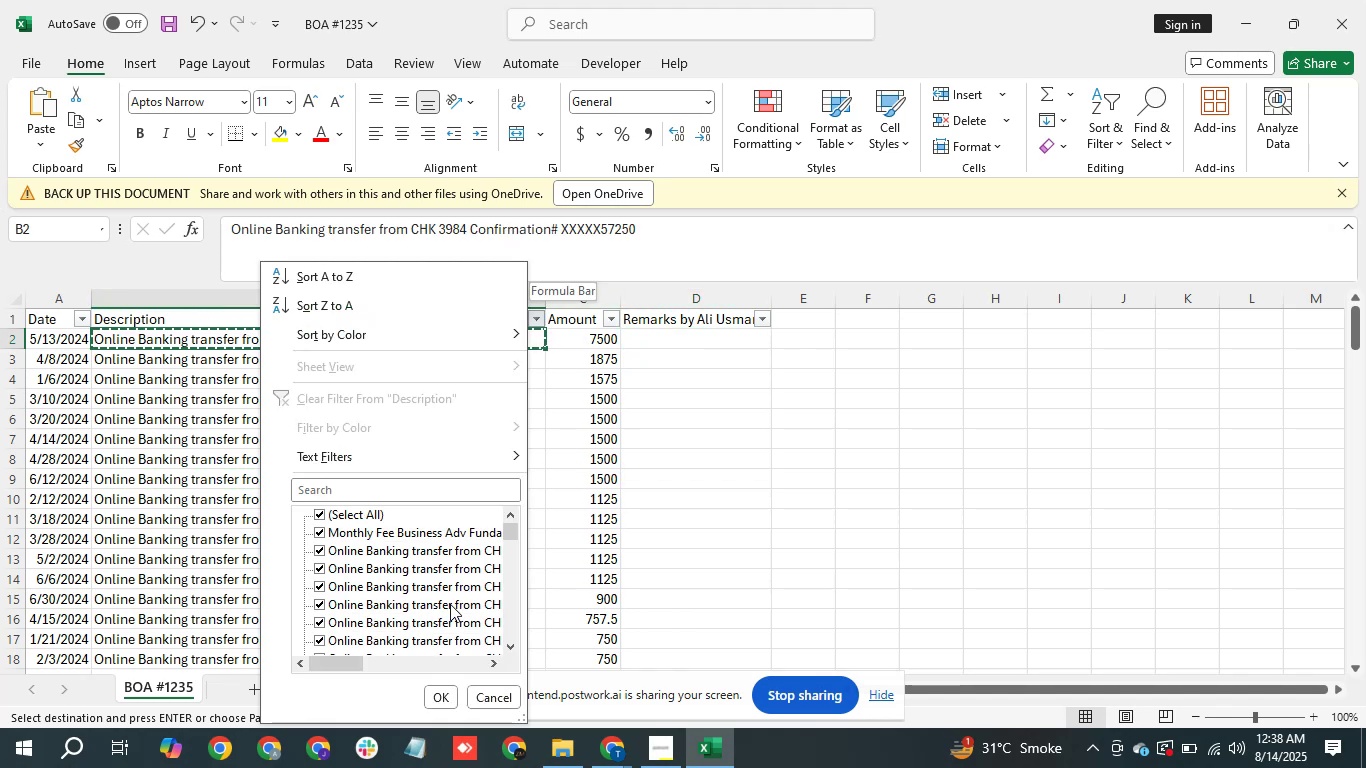 
scroll: coordinate [449, 605], scroll_direction: down, amount: 2.0
 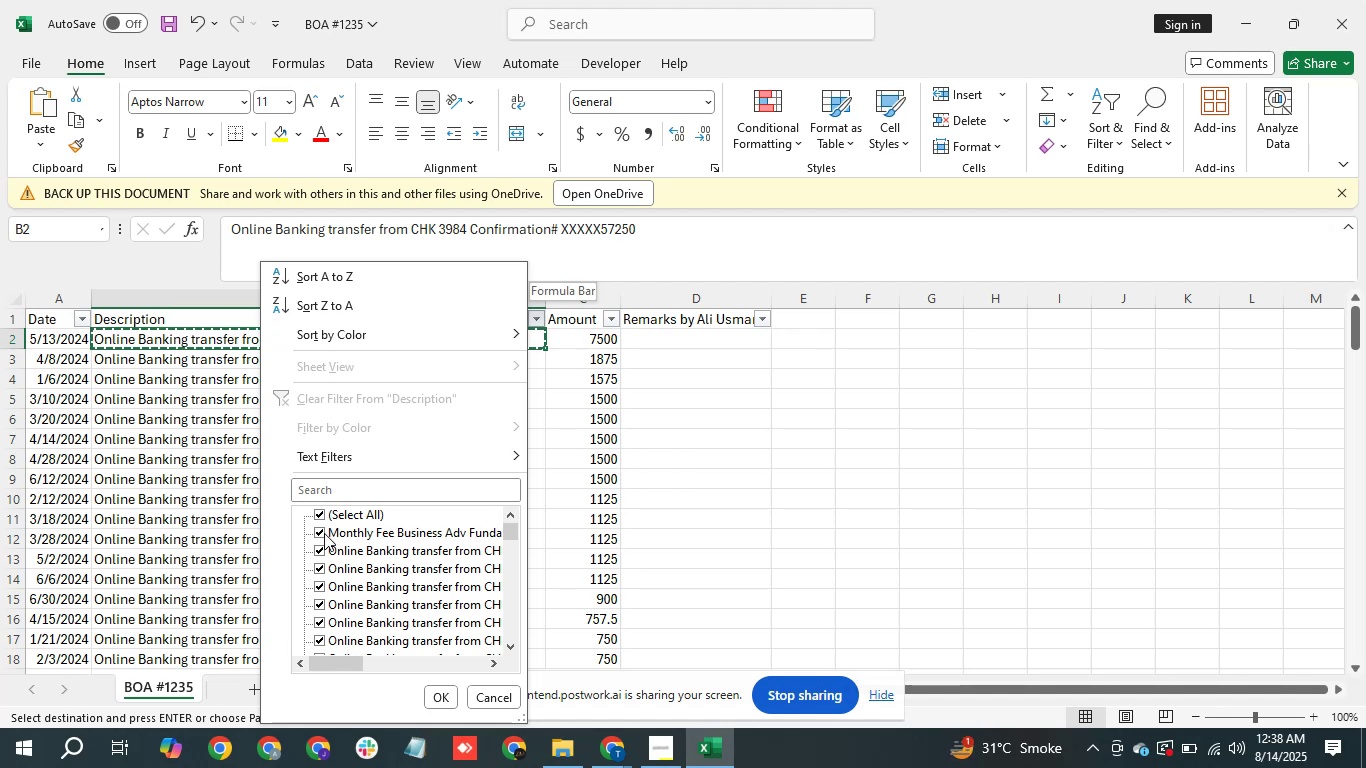 
wait(5.06)
 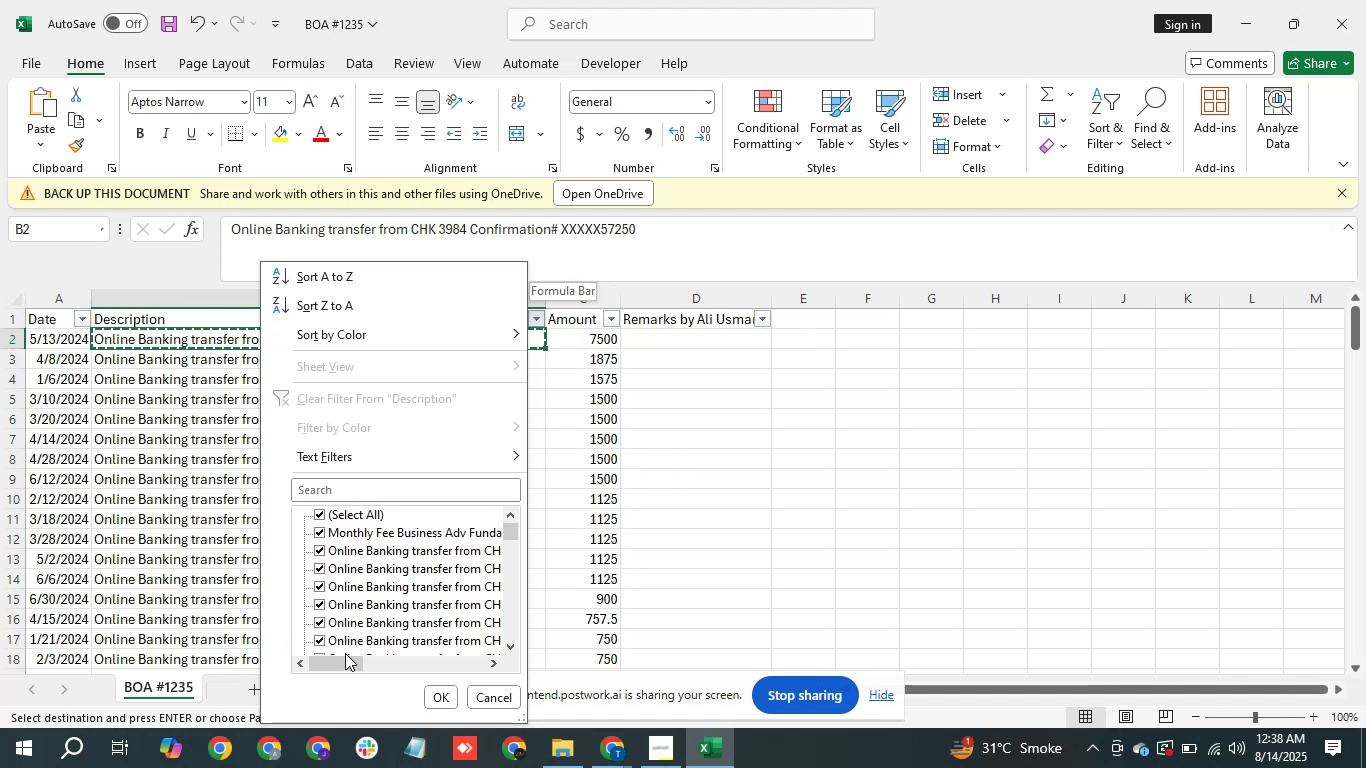 
left_click([323, 532])
 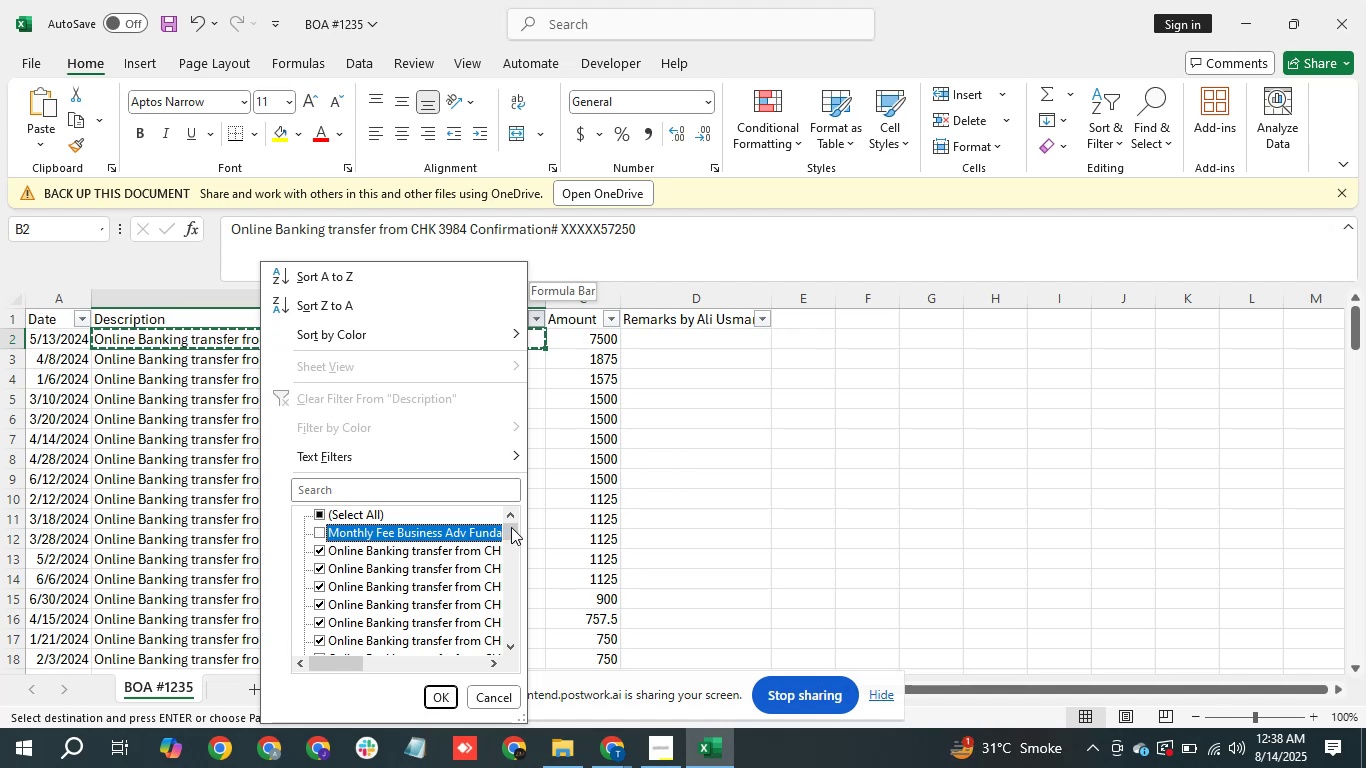 
left_click([511, 527])
 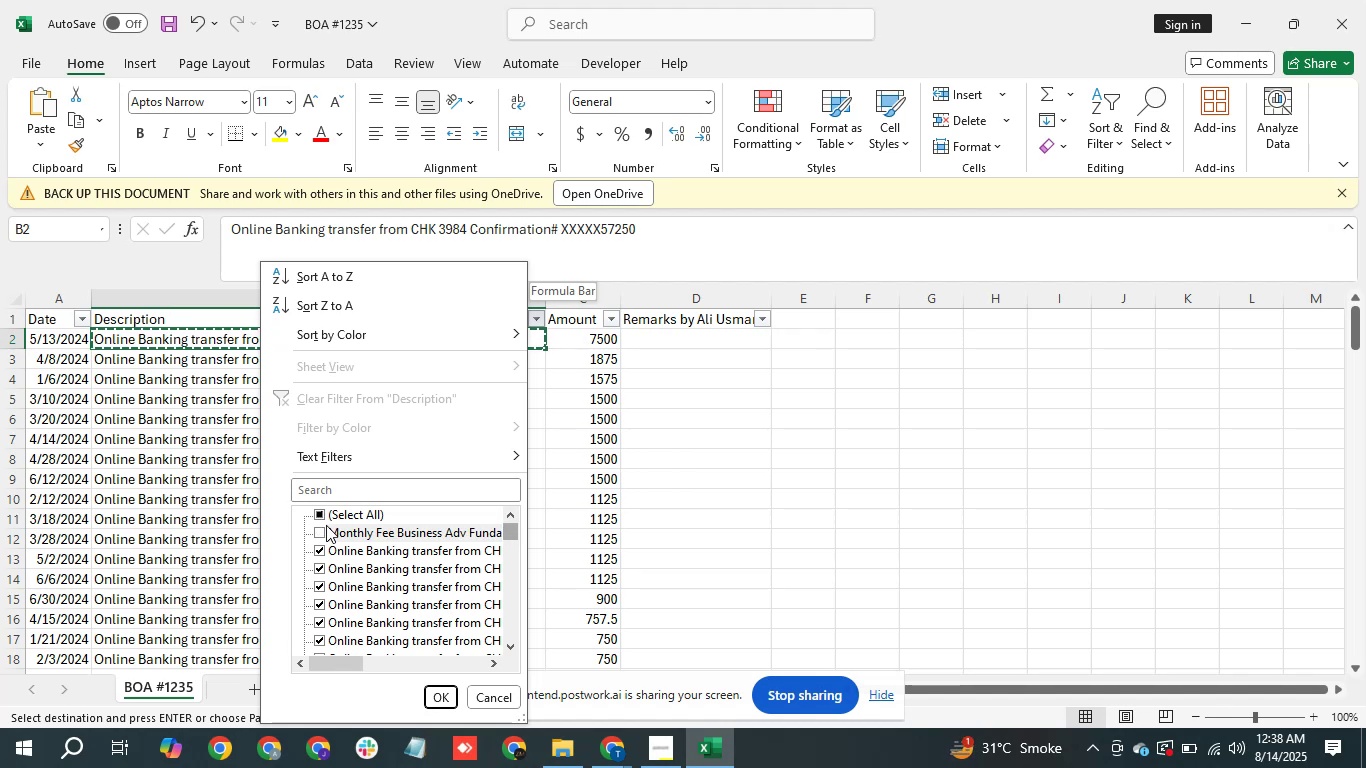 
left_click([335, 515])
 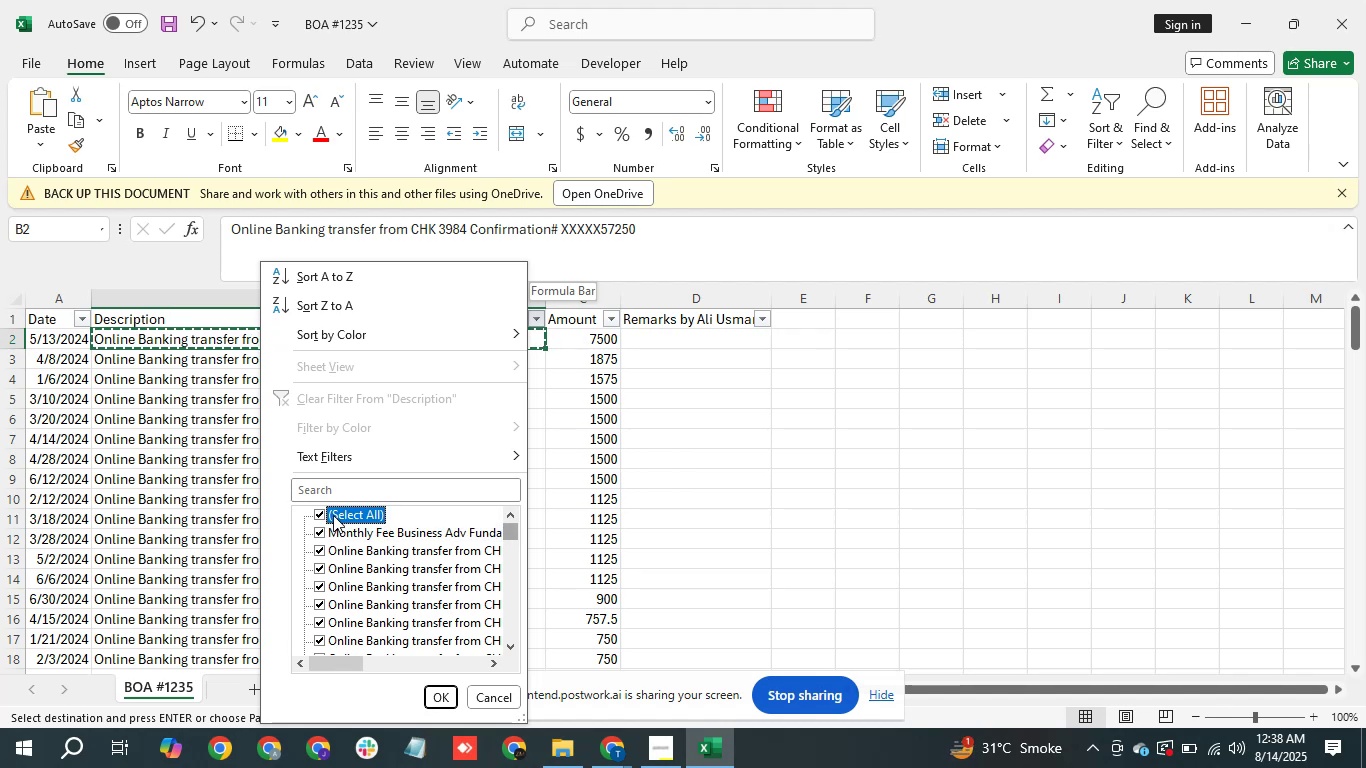 
left_click([333, 515])
 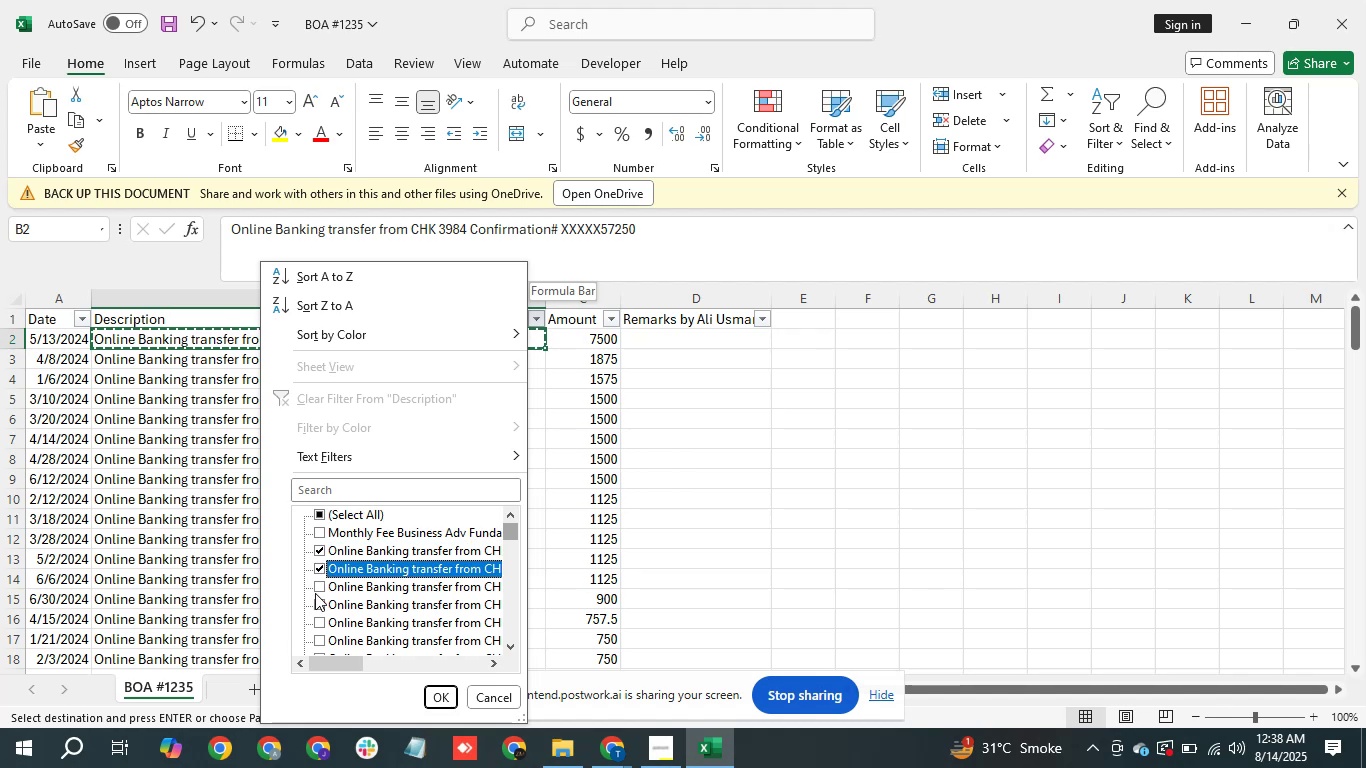 
double_click([315, 586])
 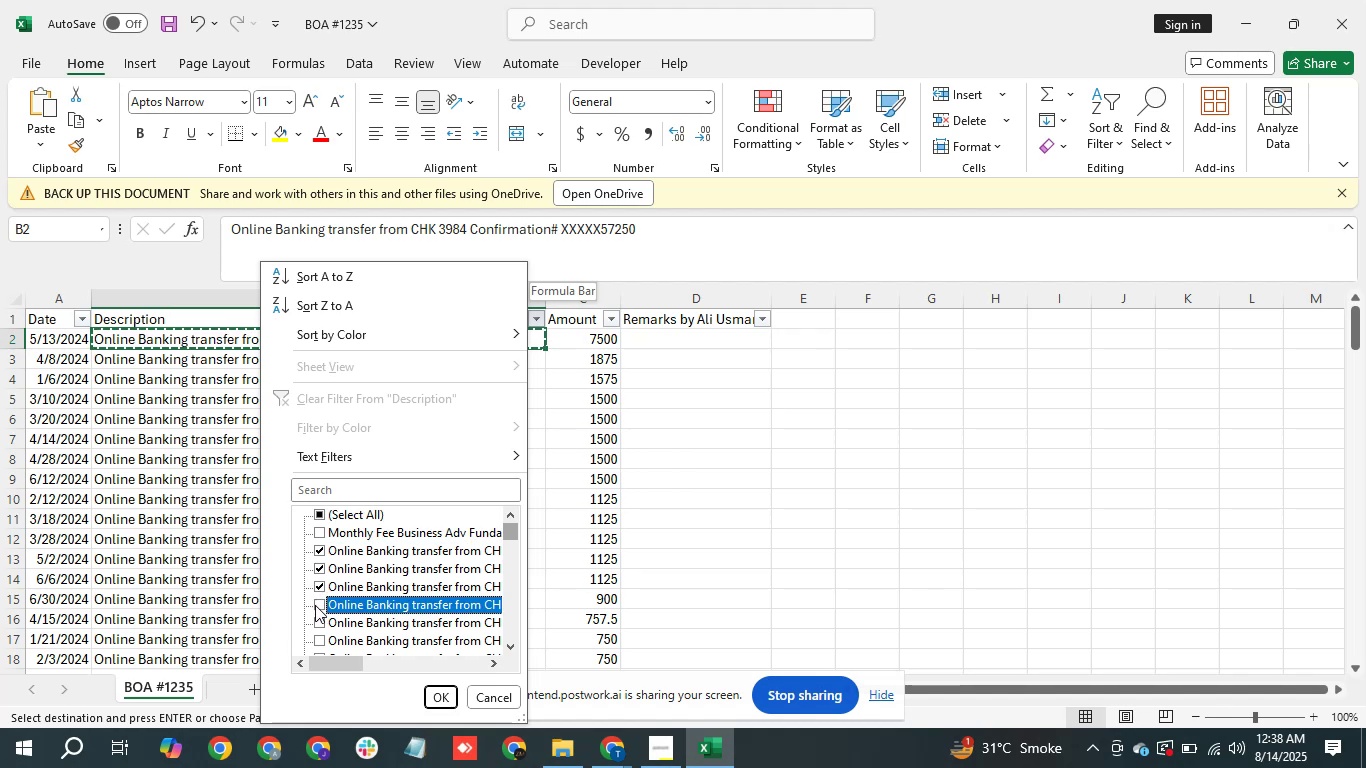 
left_click([315, 605])
 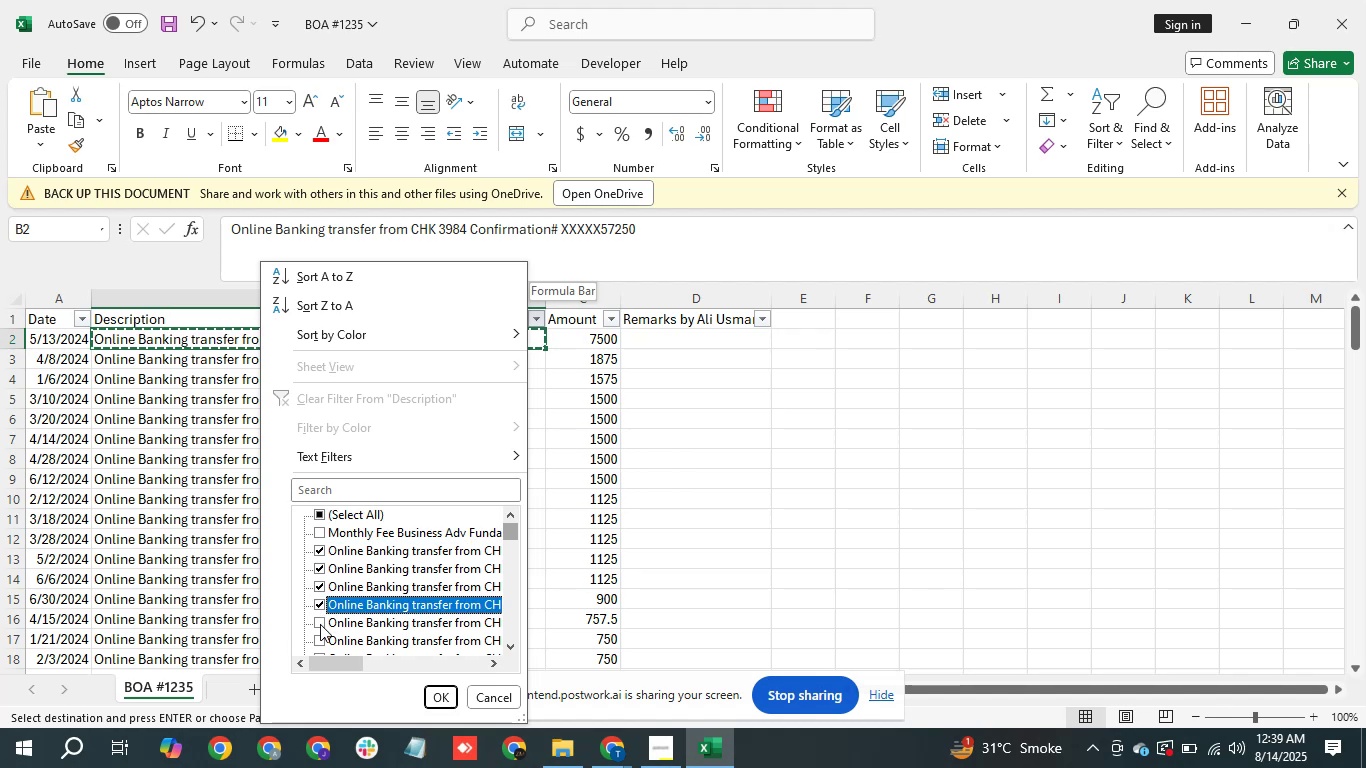 
left_click([320, 625])
 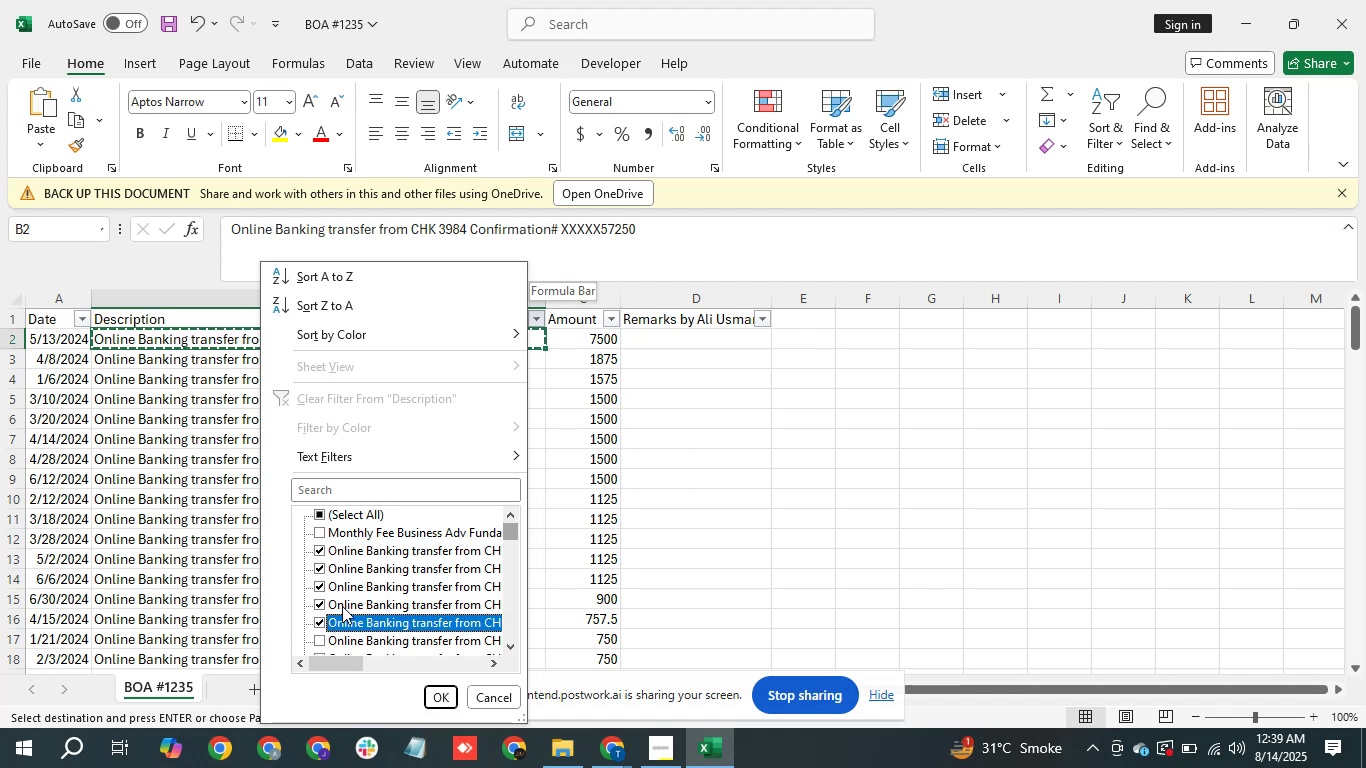 
scroll: coordinate [347, 607], scroll_direction: down, amount: 1.0
 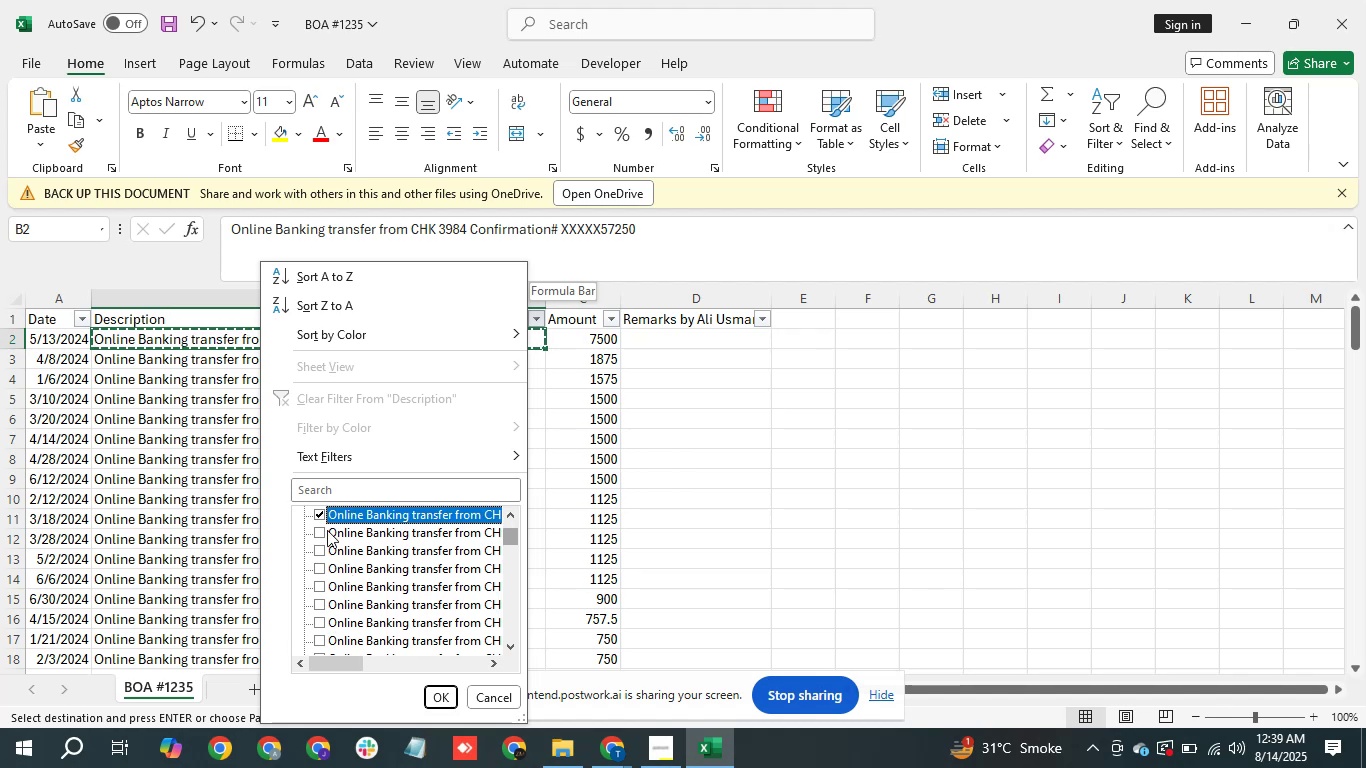 
left_click([327, 530])
 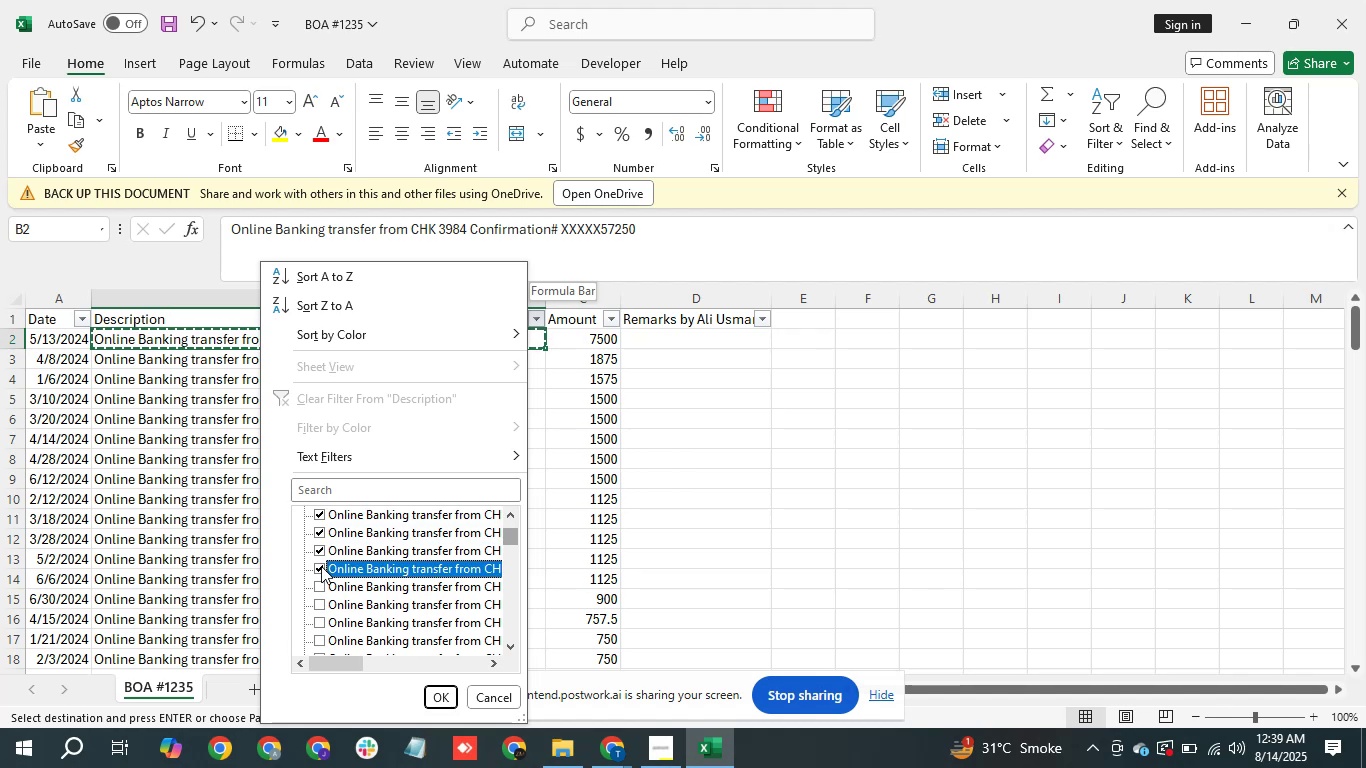 
left_click([322, 586])
 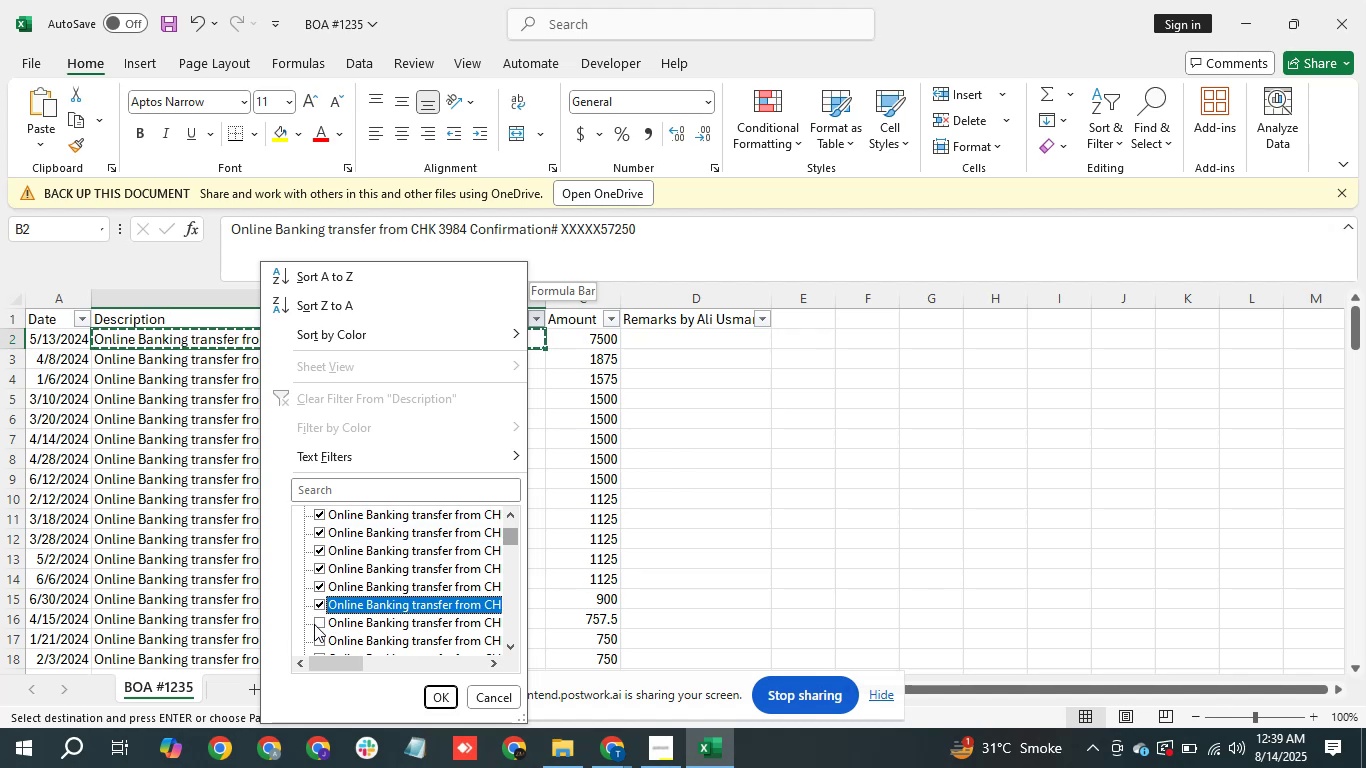 
double_click([317, 625])
 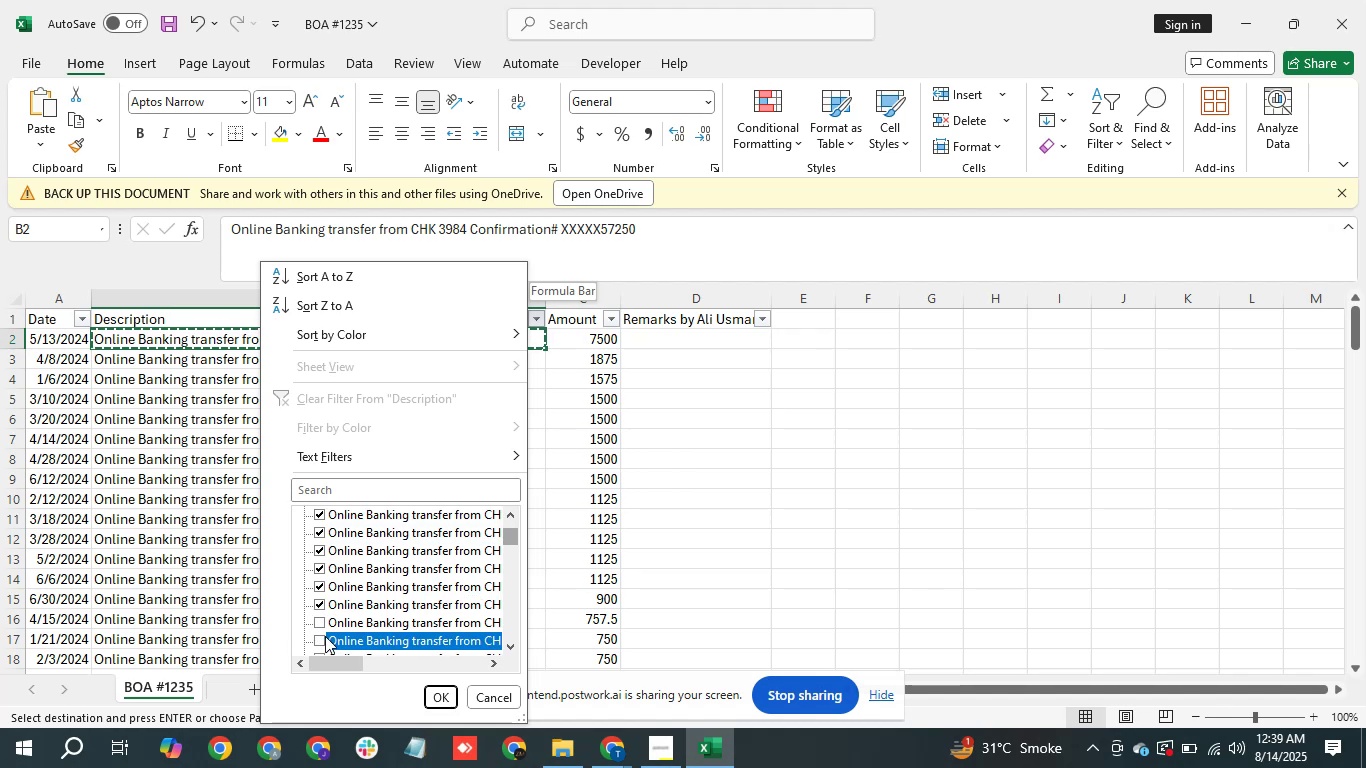 
triple_click([325, 636])
 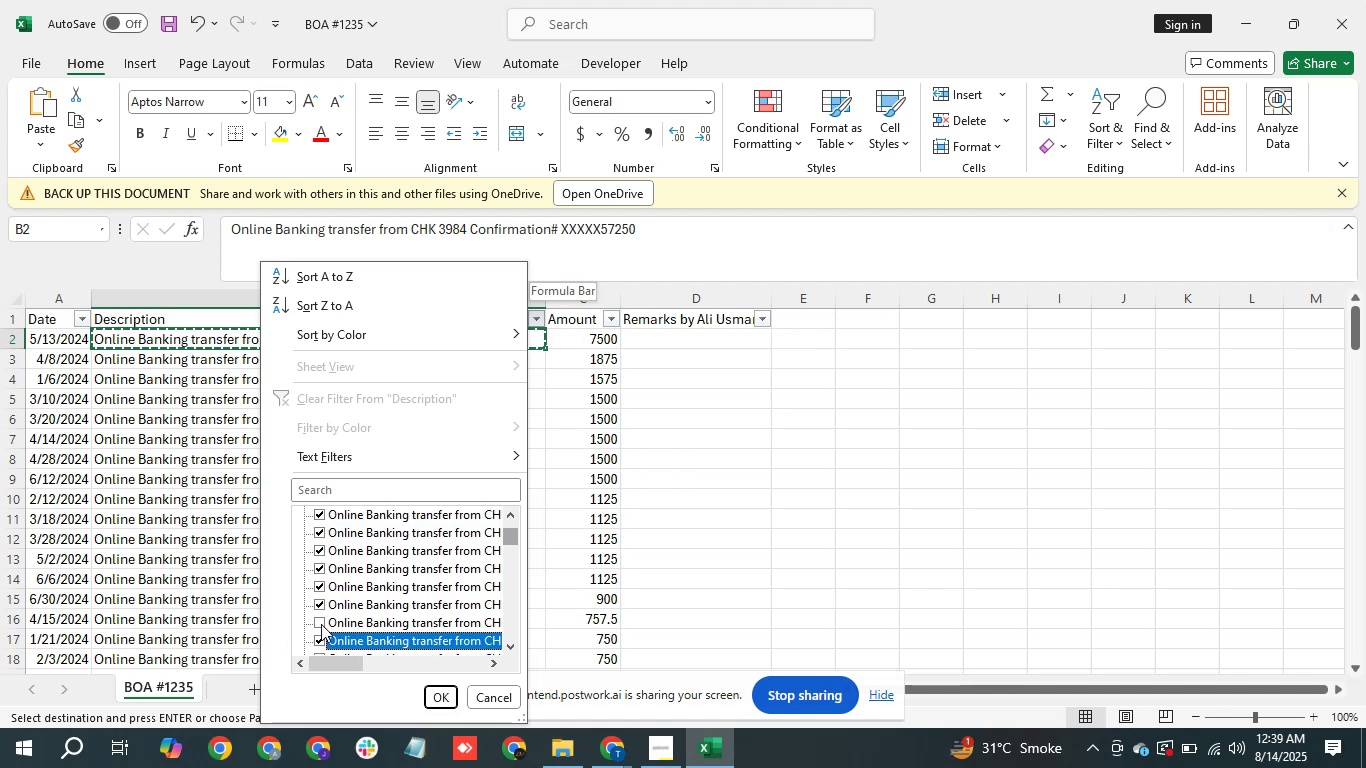 
triple_click([321, 624])
 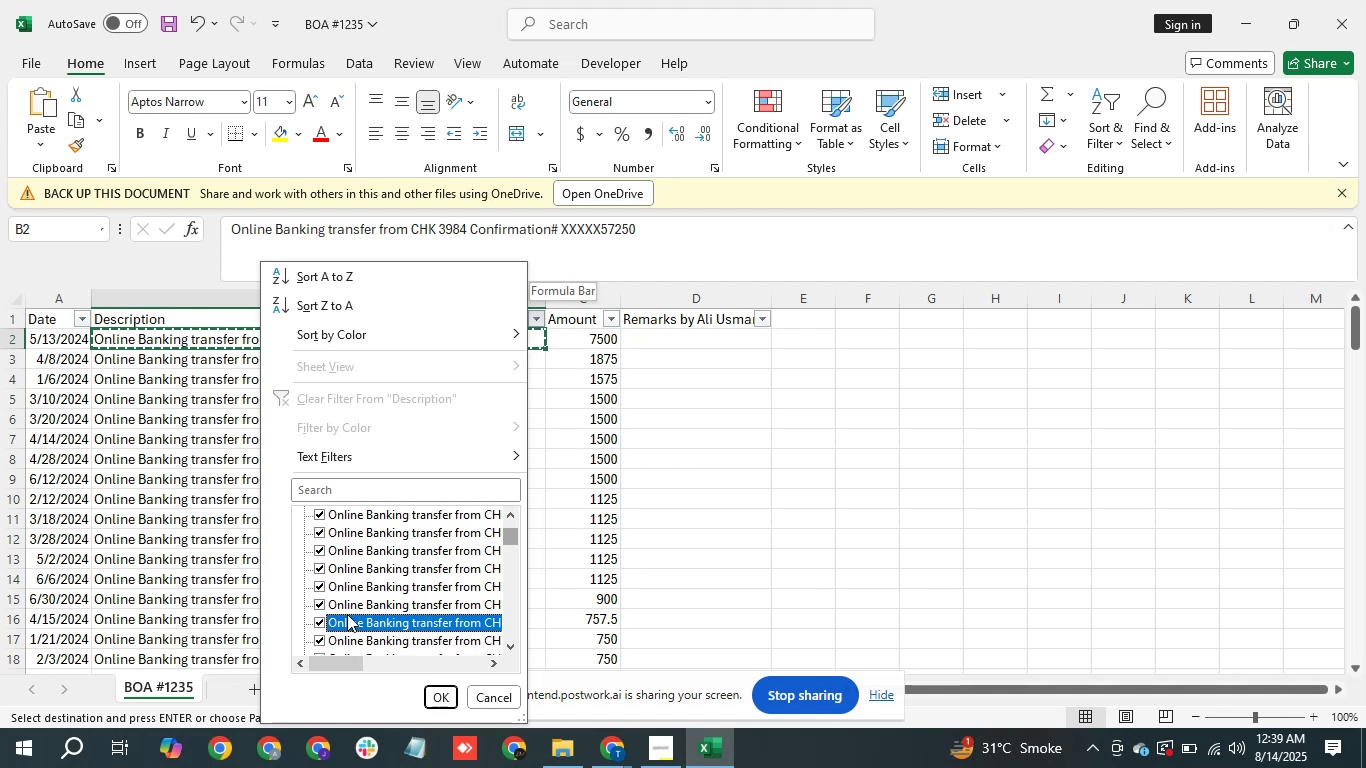 
scroll: coordinate [364, 608], scroll_direction: down, amount: 1.0
 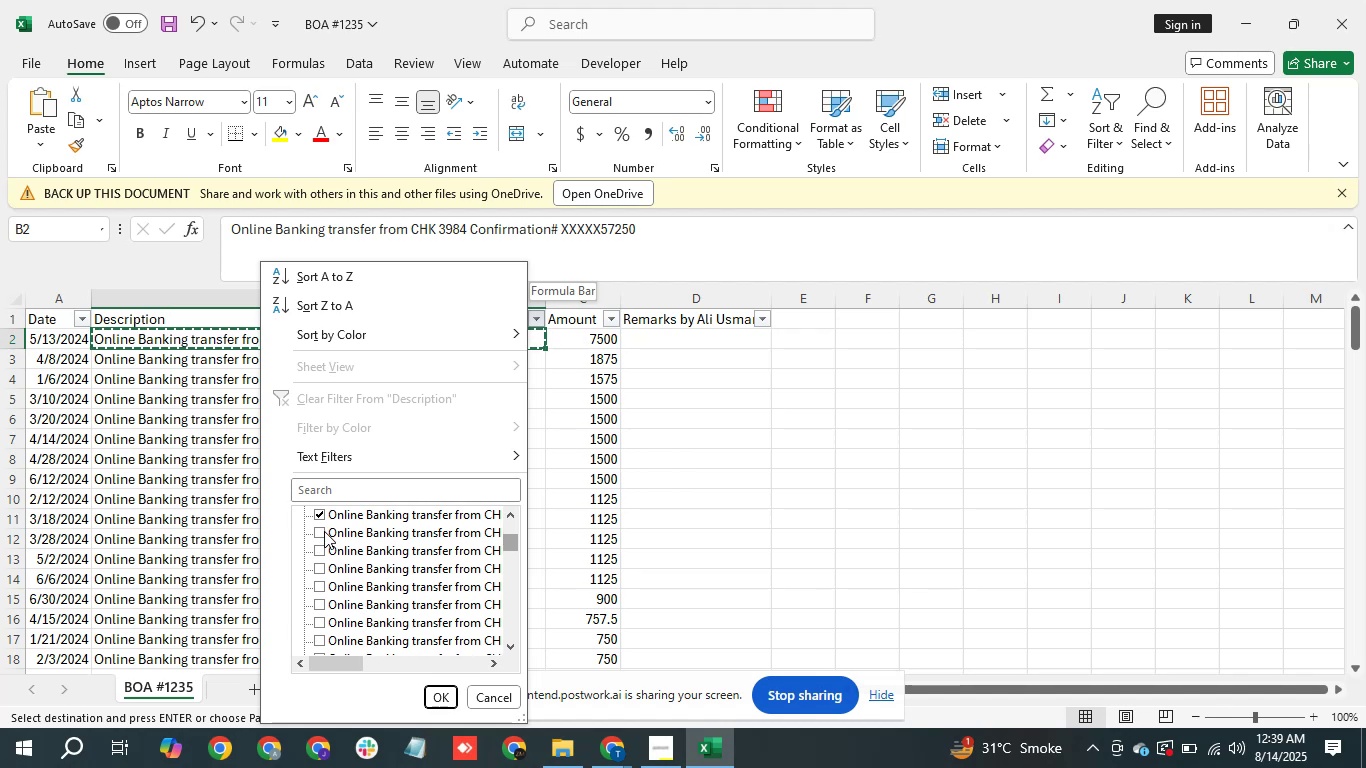 
left_click([317, 537])
 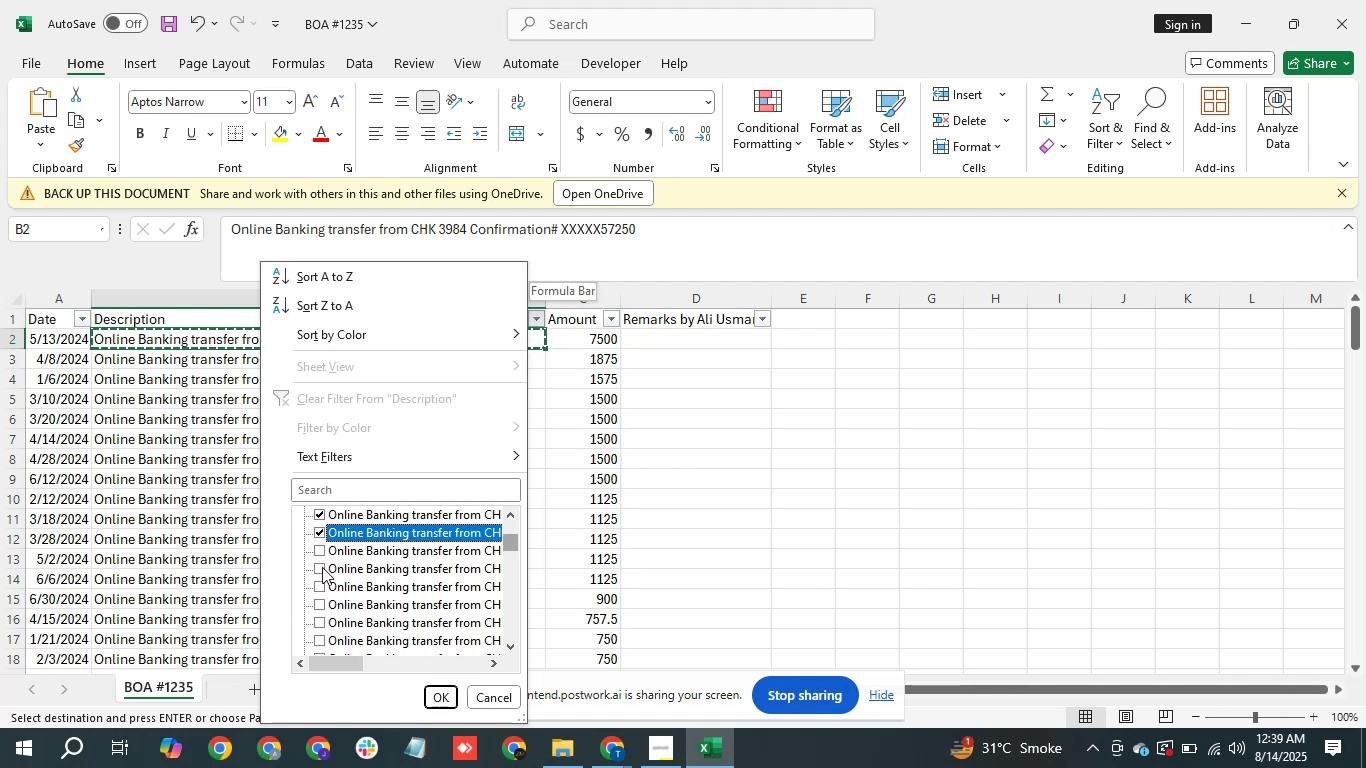 
scroll: coordinate [404, 611], scroll_direction: down, amount: 24.0
 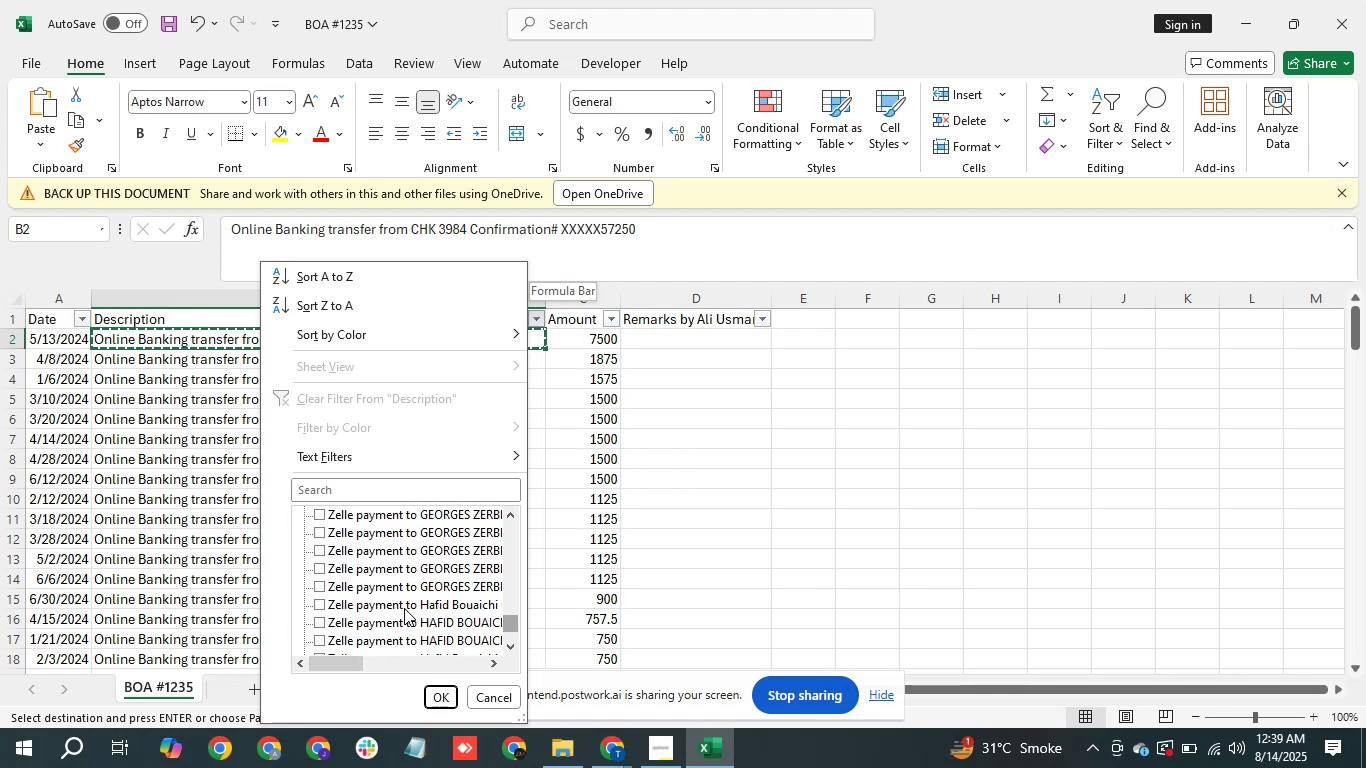 
scroll: coordinate [392, 549], scroll_direction: up, amount: 27.0
 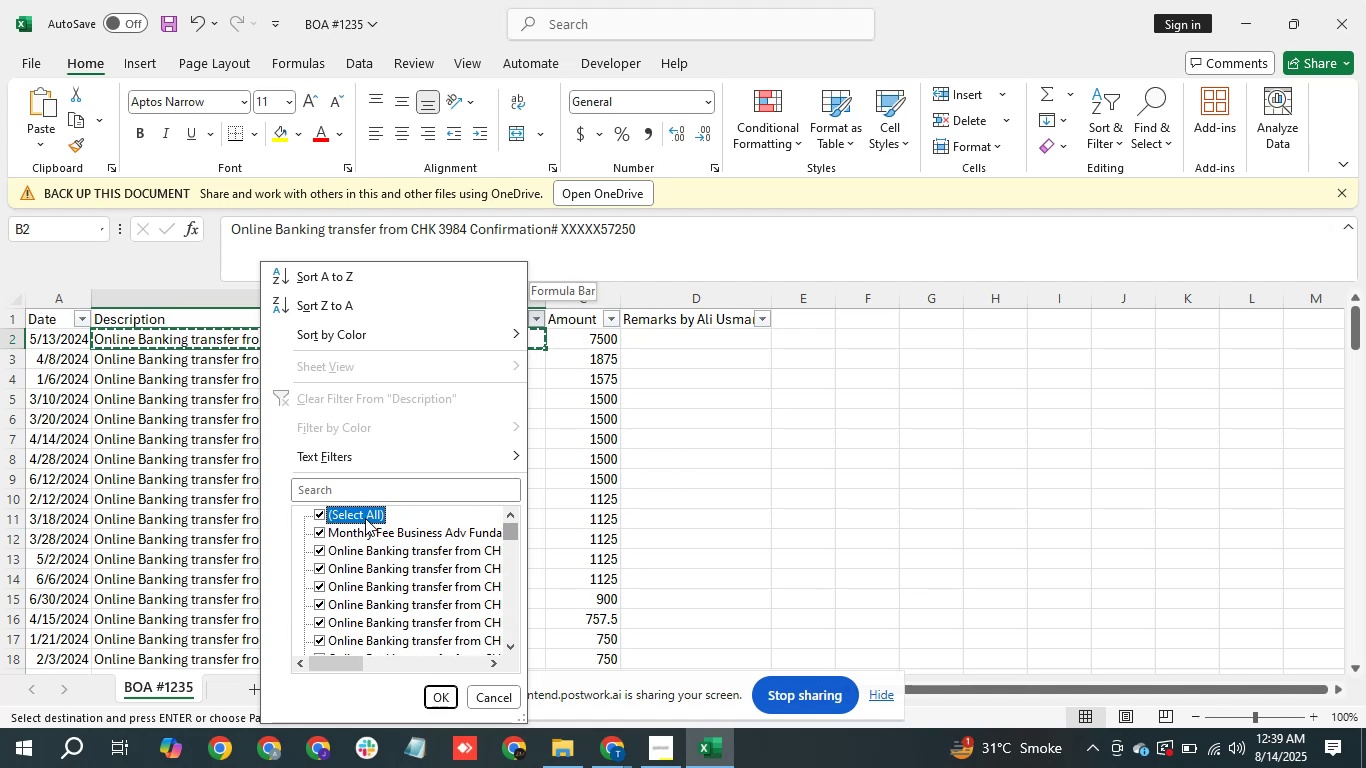 
double_click([365, 518])
 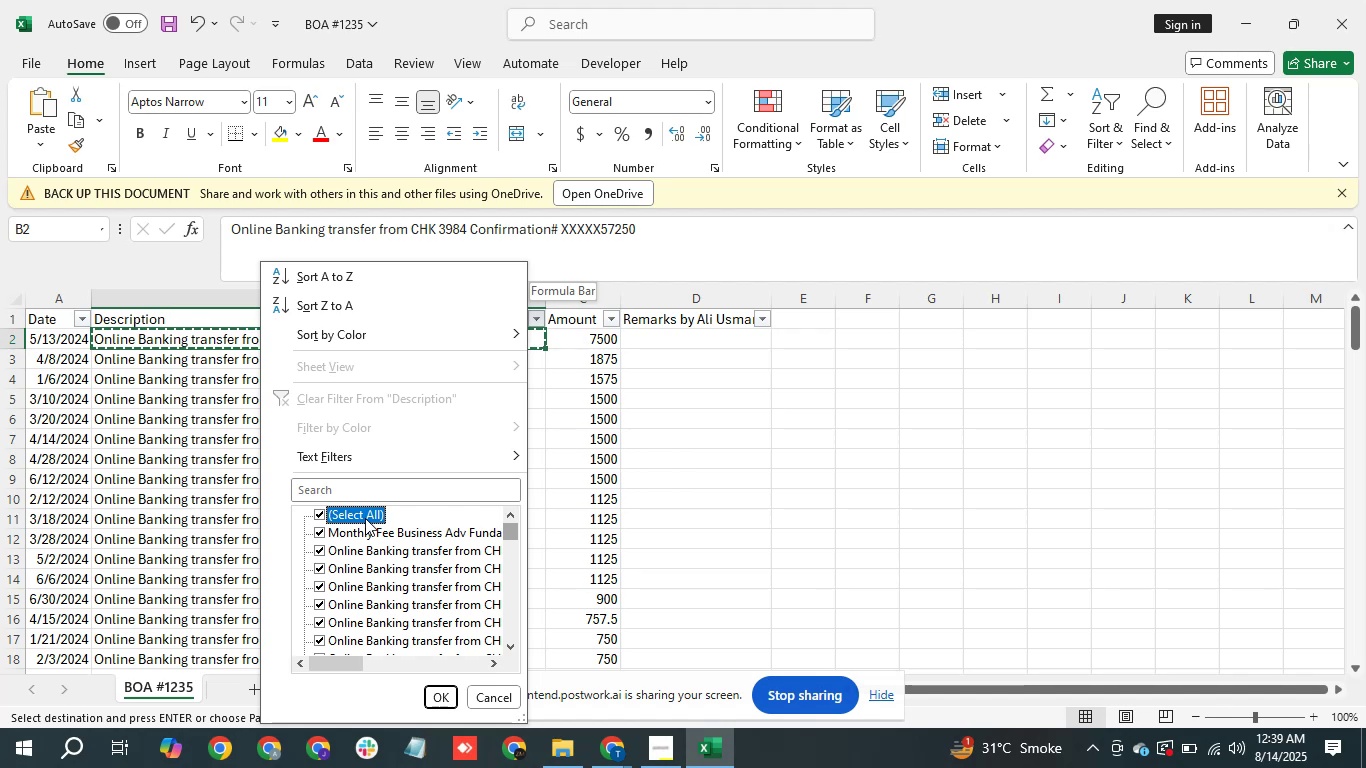 
scroll: coordinate [384, 637], scroll_direction: down, amount: 25.0
 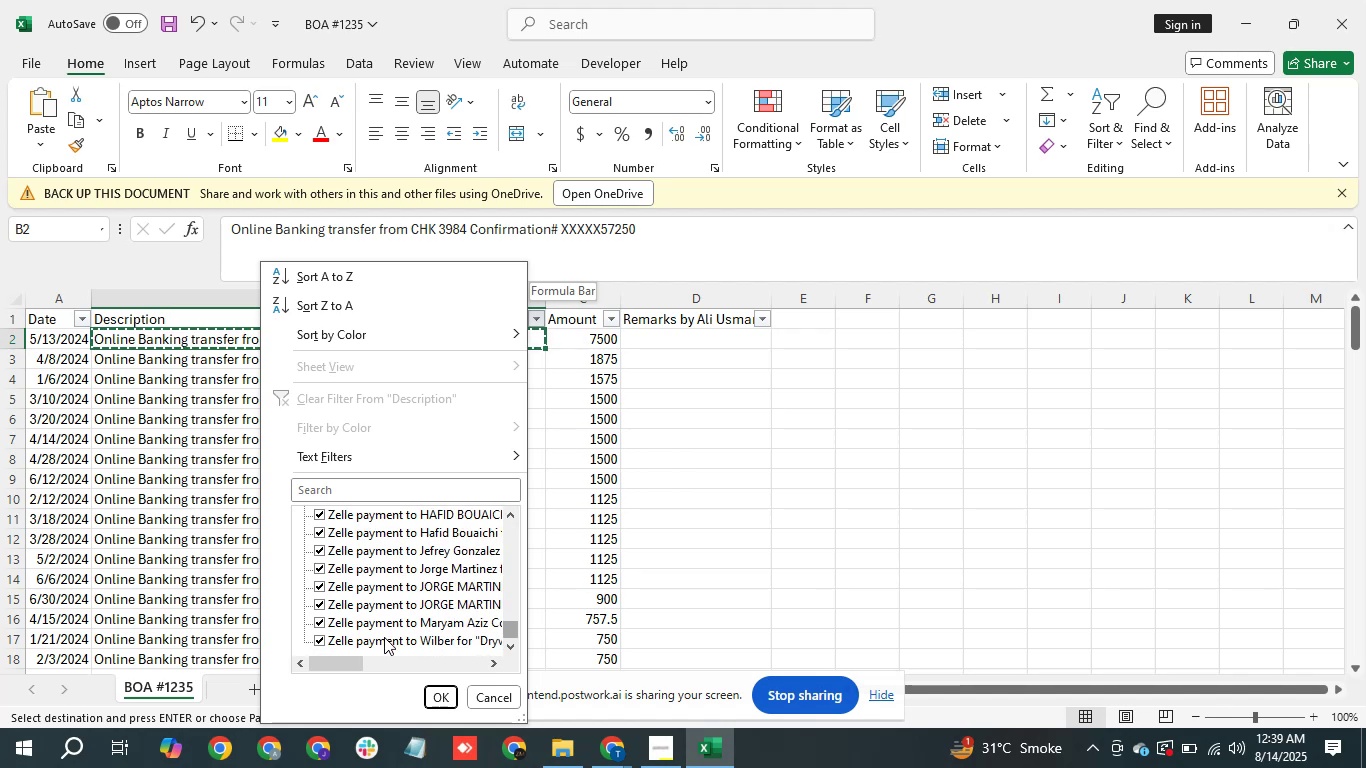 
left_click([384, 637])
 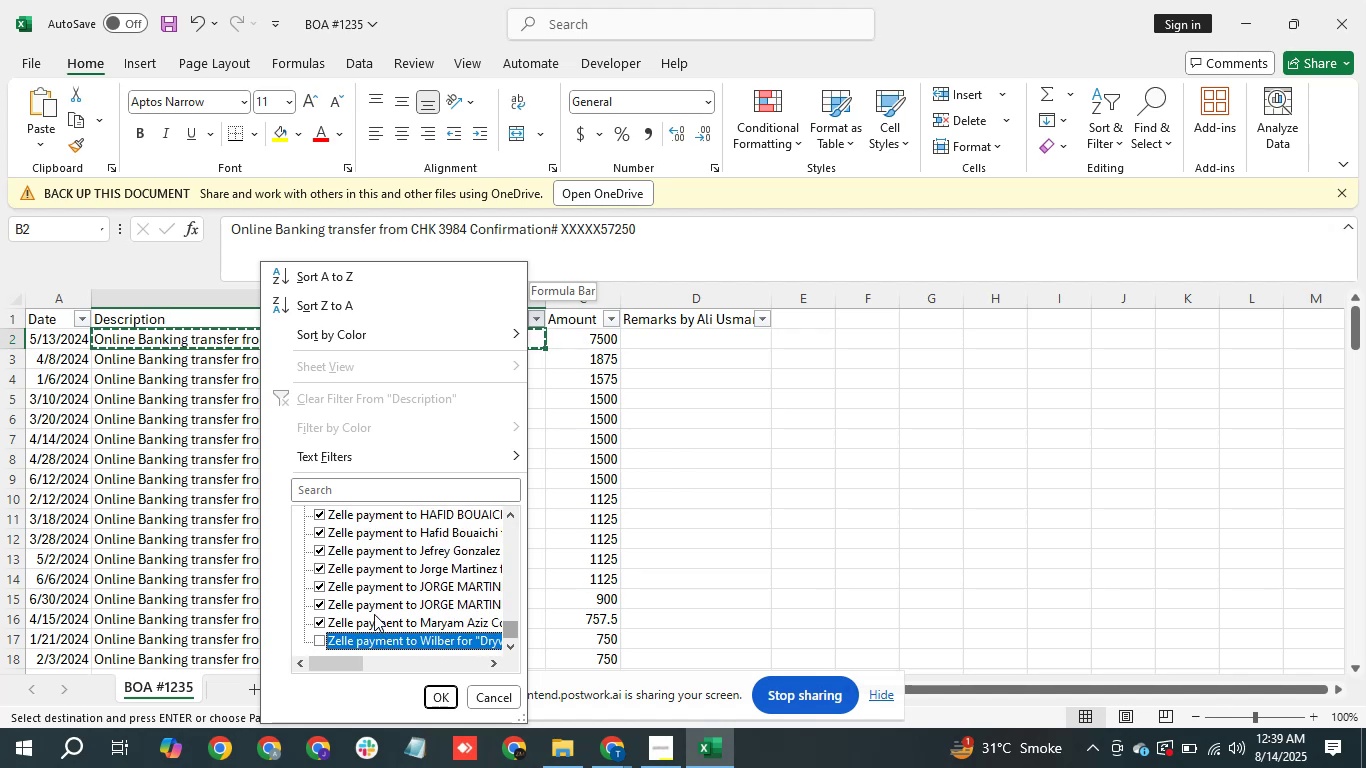 
double_click([374, 614])
 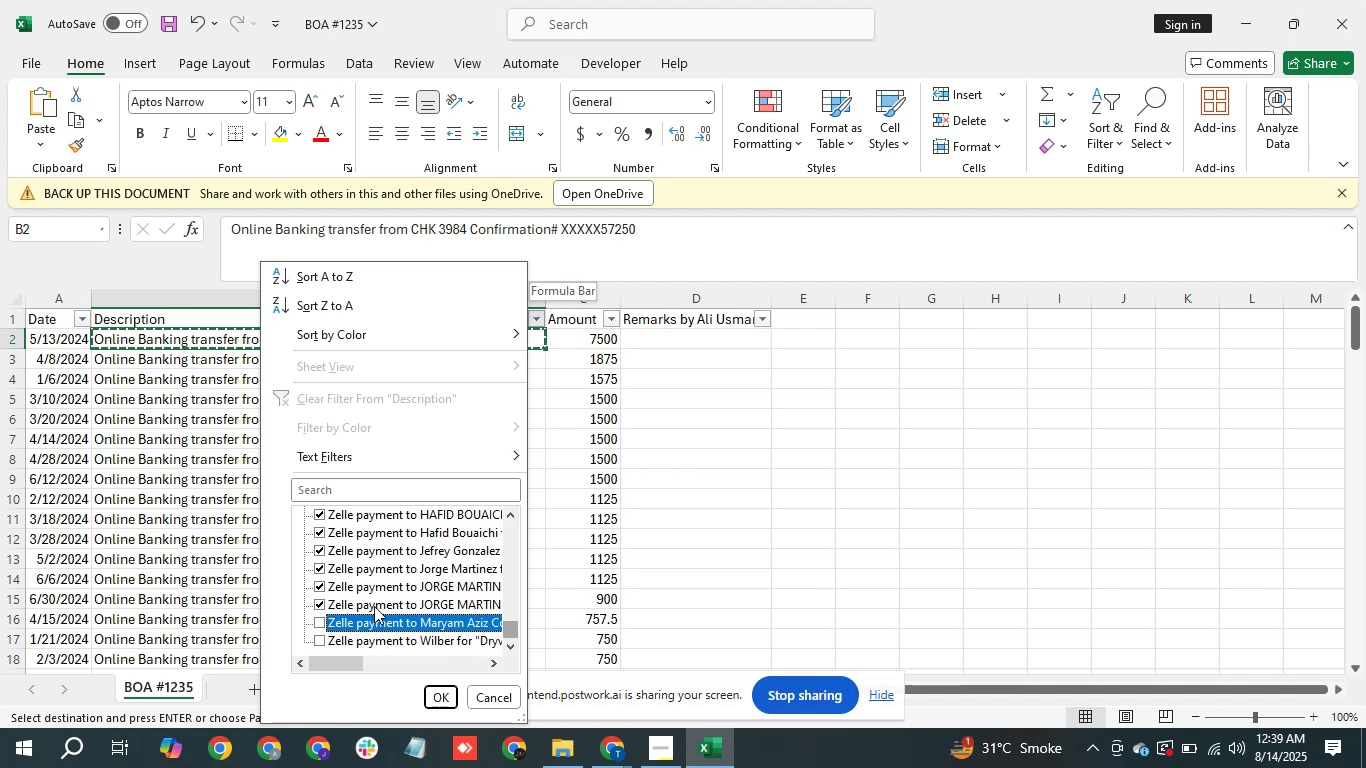 
triple_click([374, 606])
 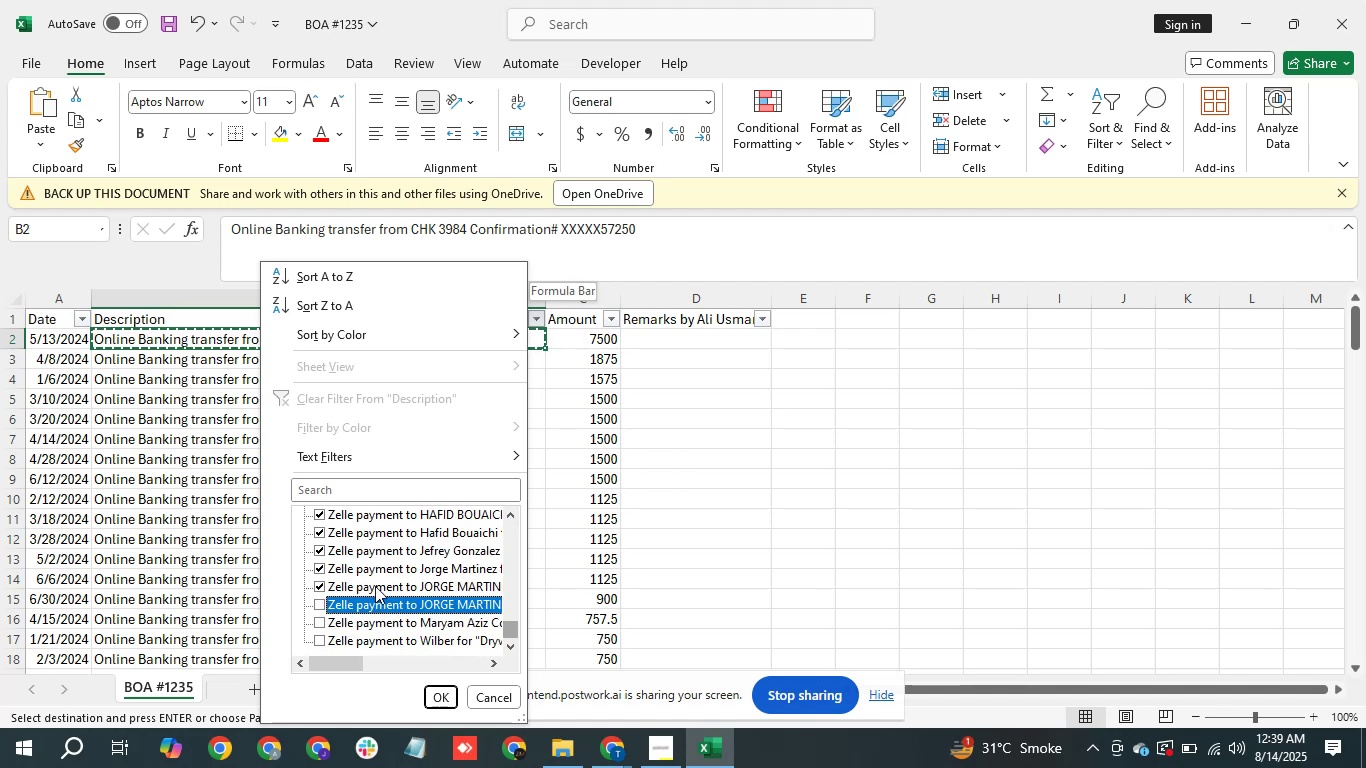 
triple_click([375, 584])
 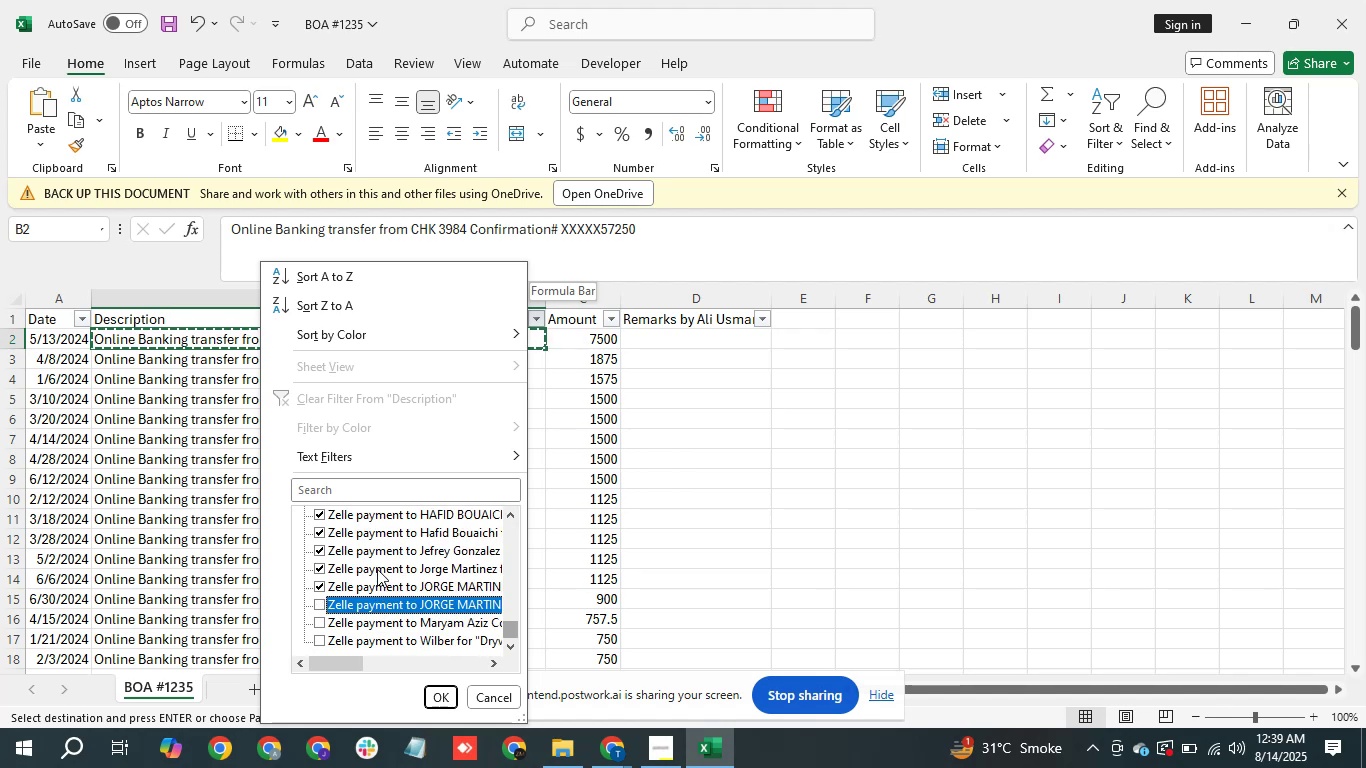 
triple_click([377, 569])
 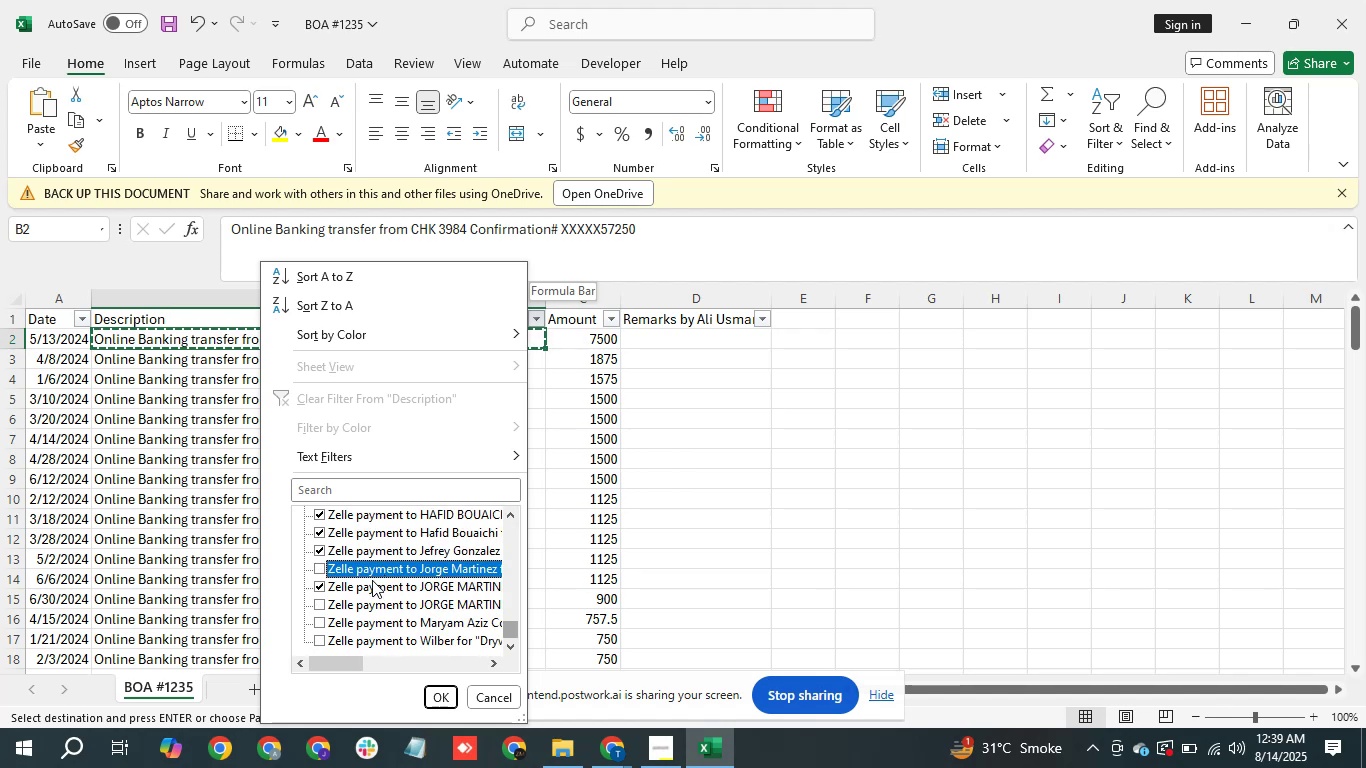 
left_click([370, 585])
 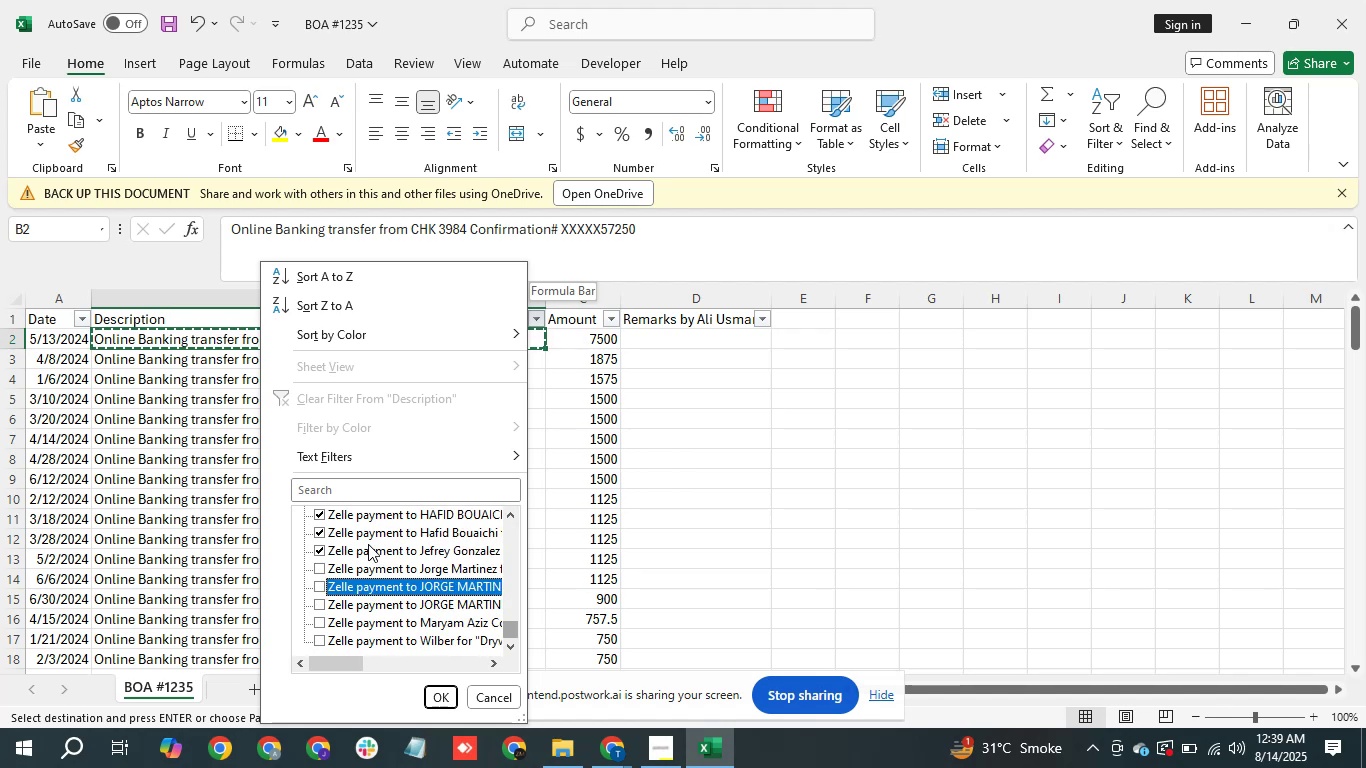 
double_click([368, 544])
 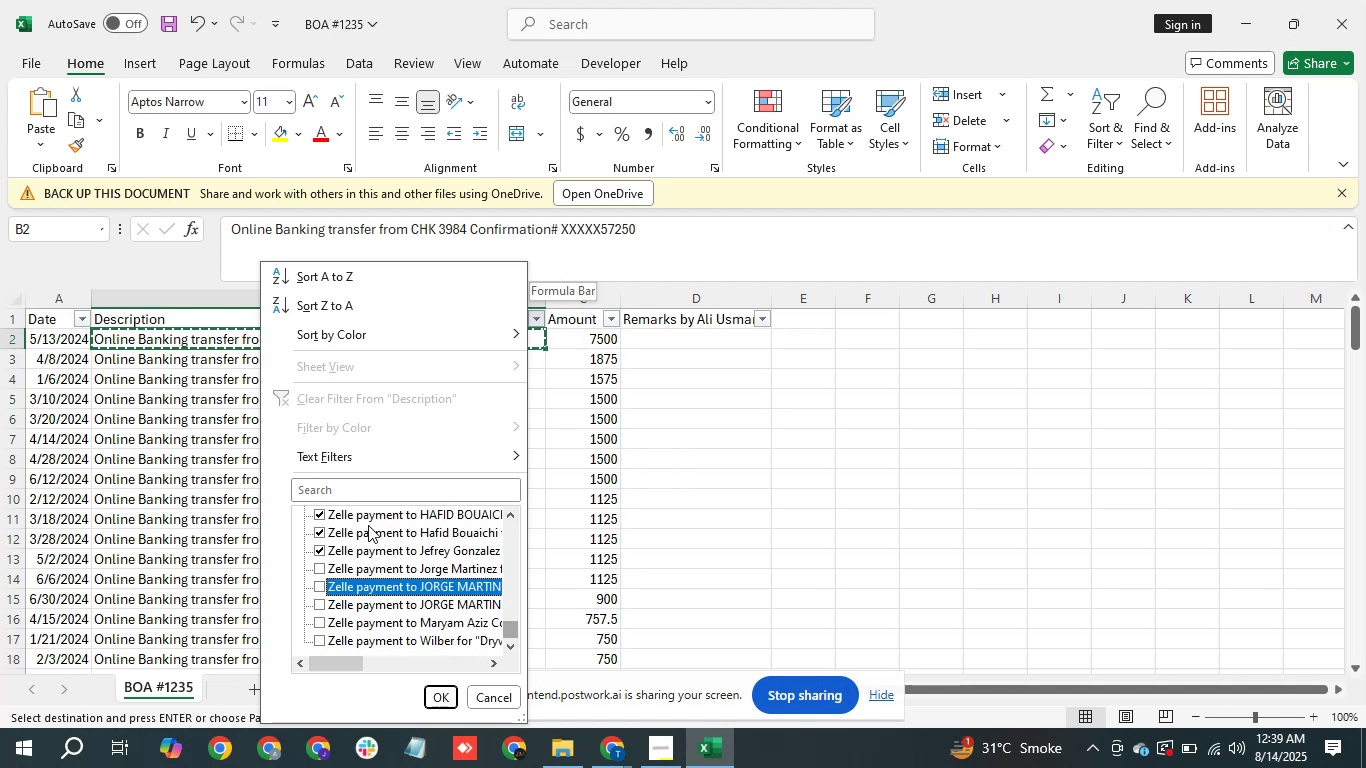 
triple_click([368, 525])
 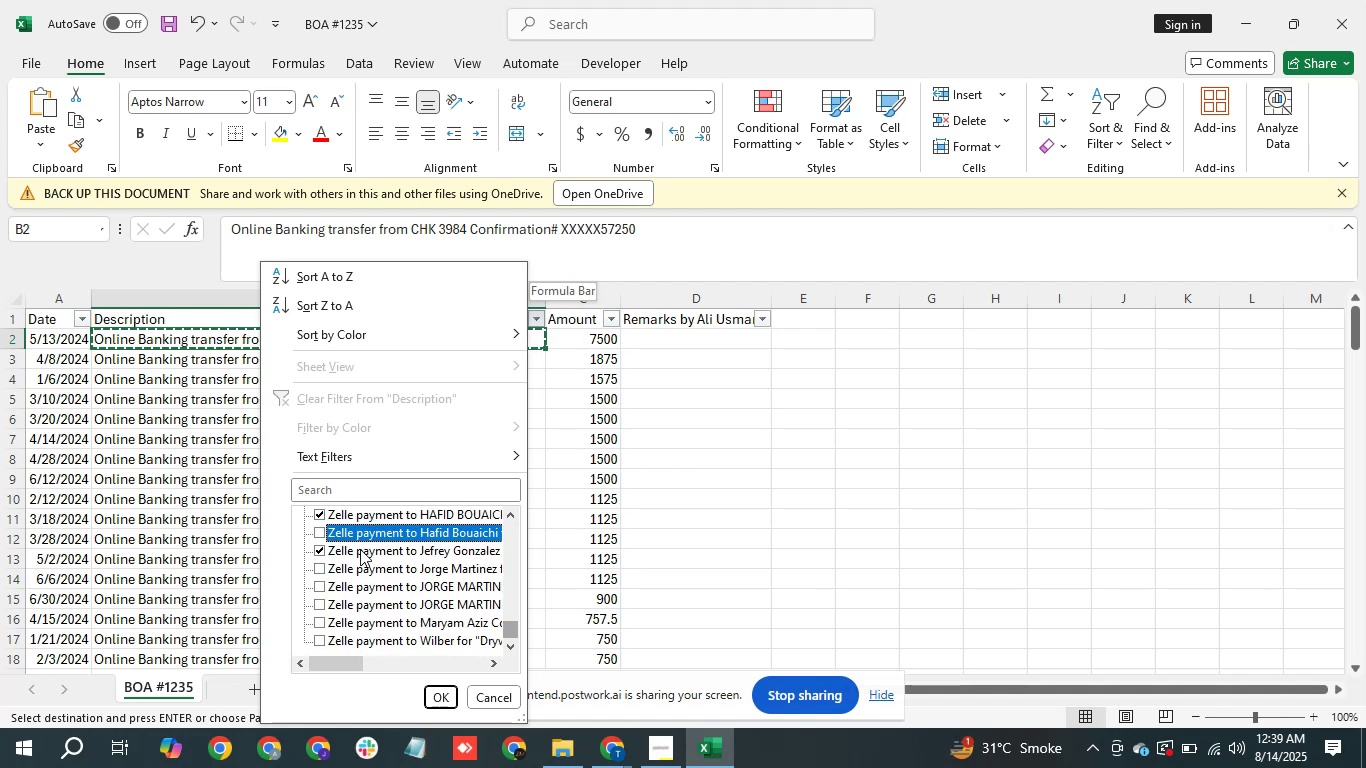 
left_click([360, 549])
 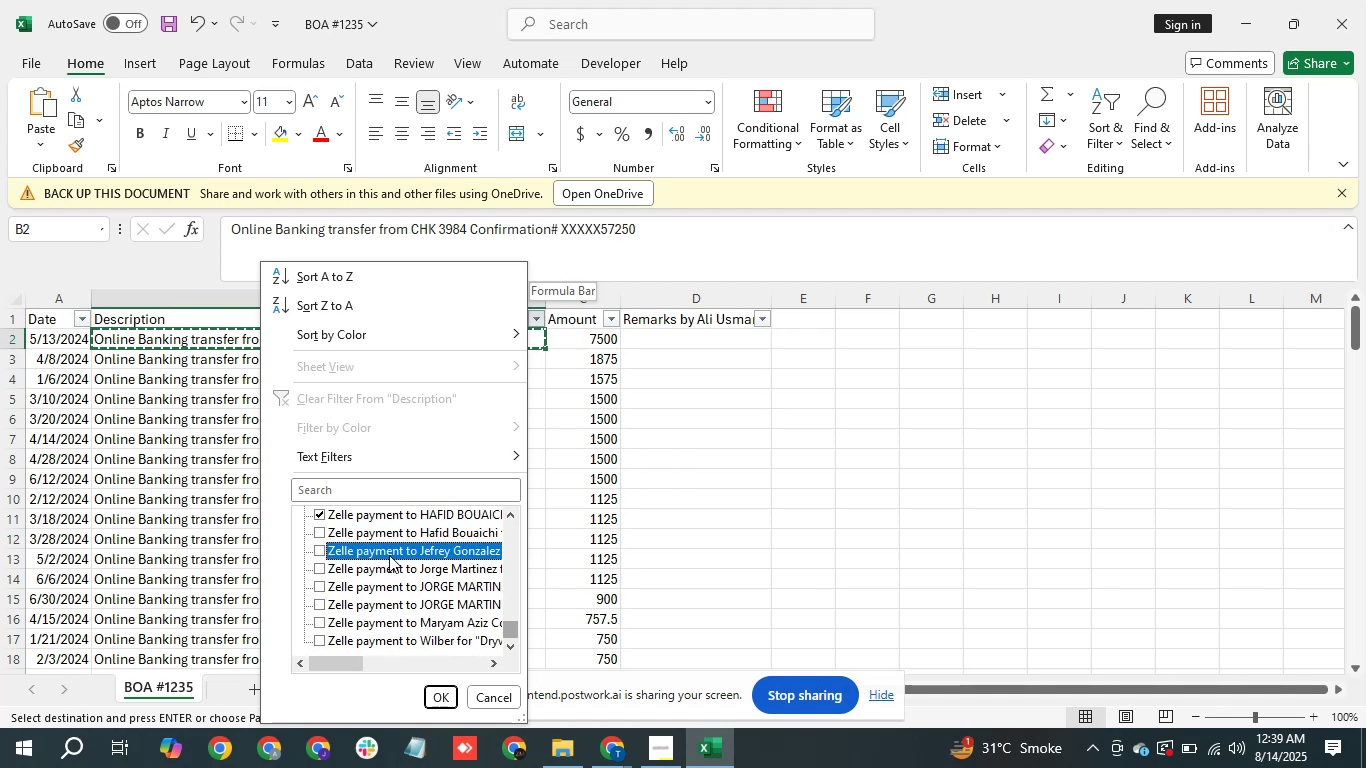 
scroll: coordinate [391, 556], scroll_direction: up, amount: 1.0
 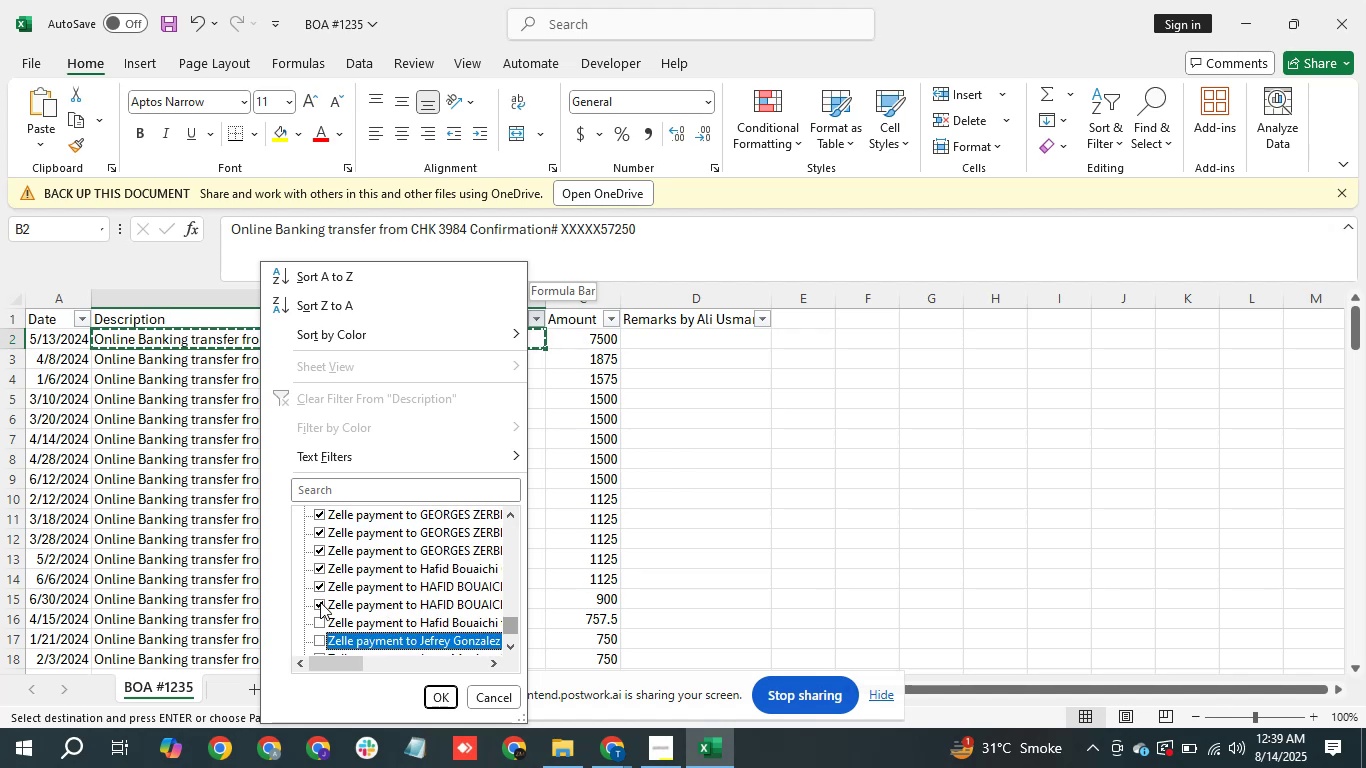 
double_click([324, 583])
 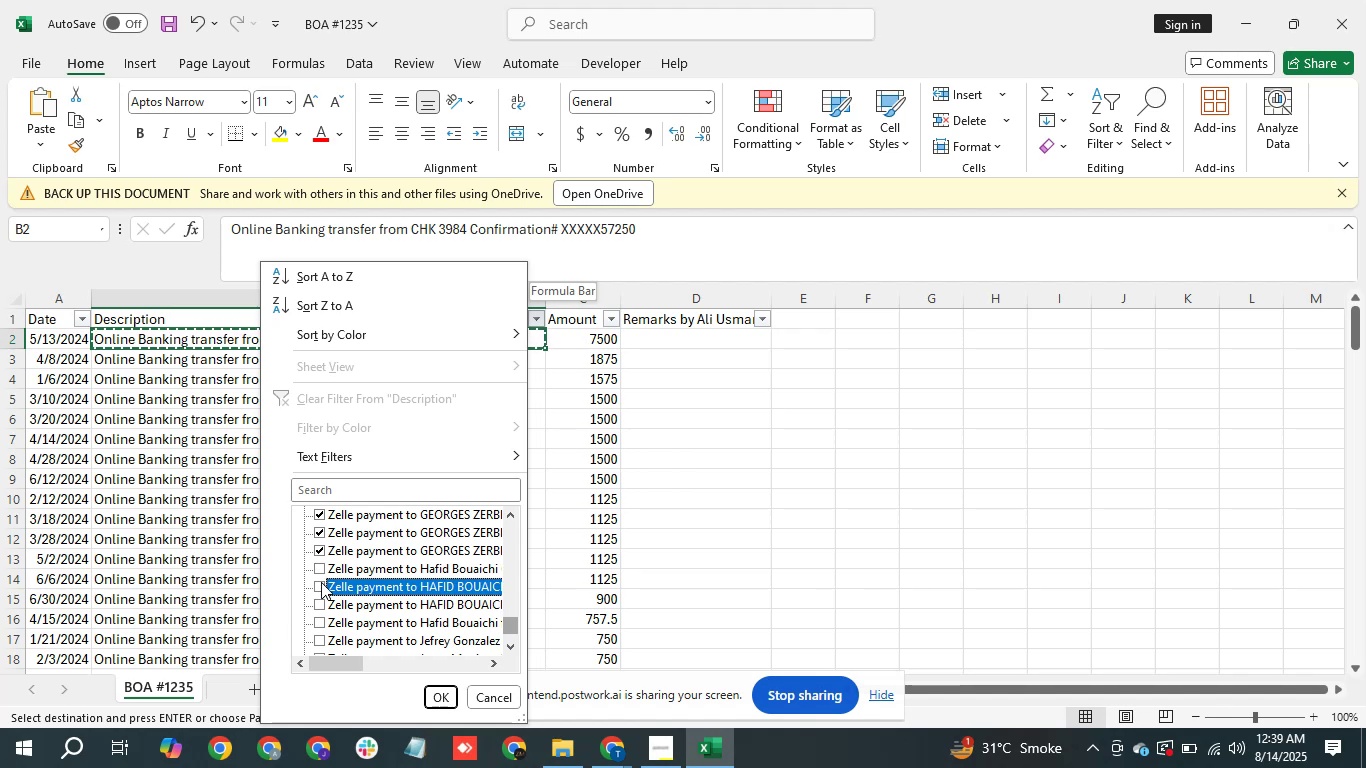 
double_click([318, 554])
 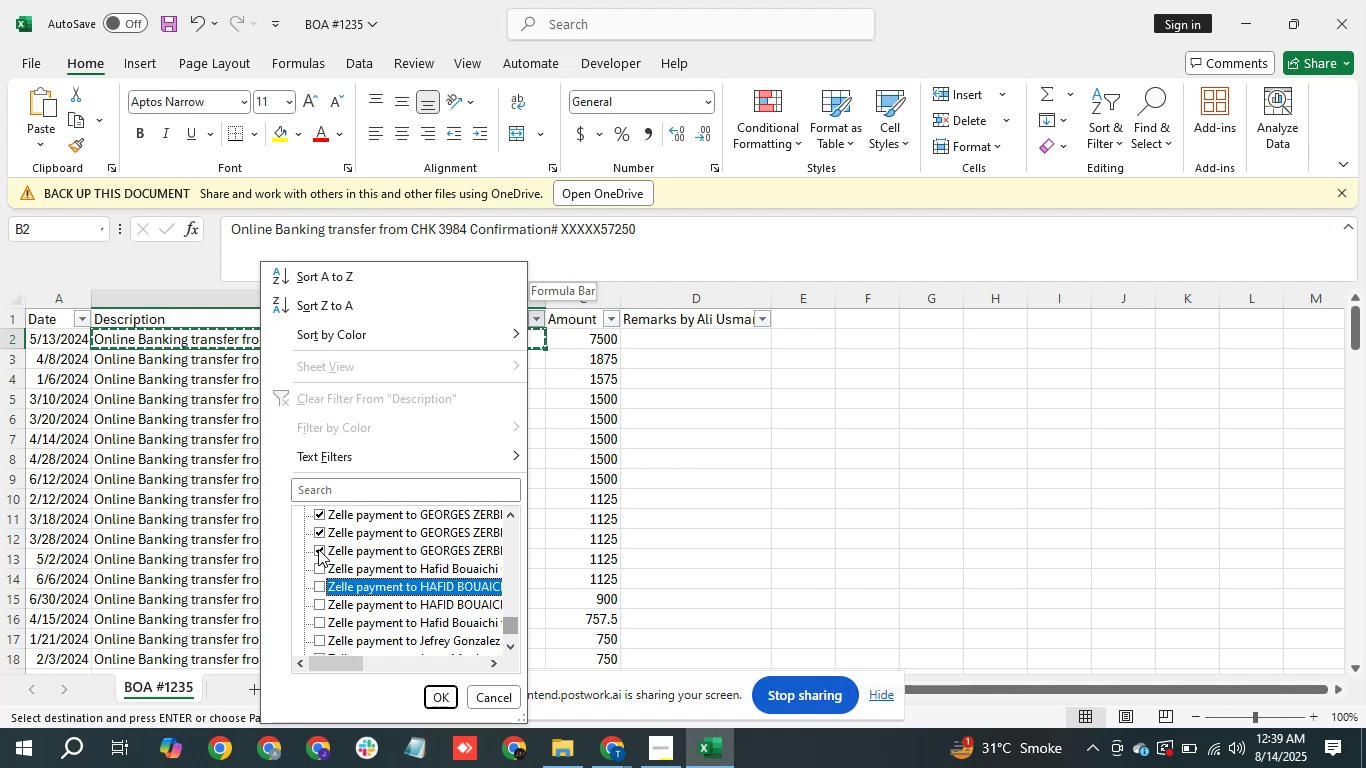 
triple_click([318, 549])
 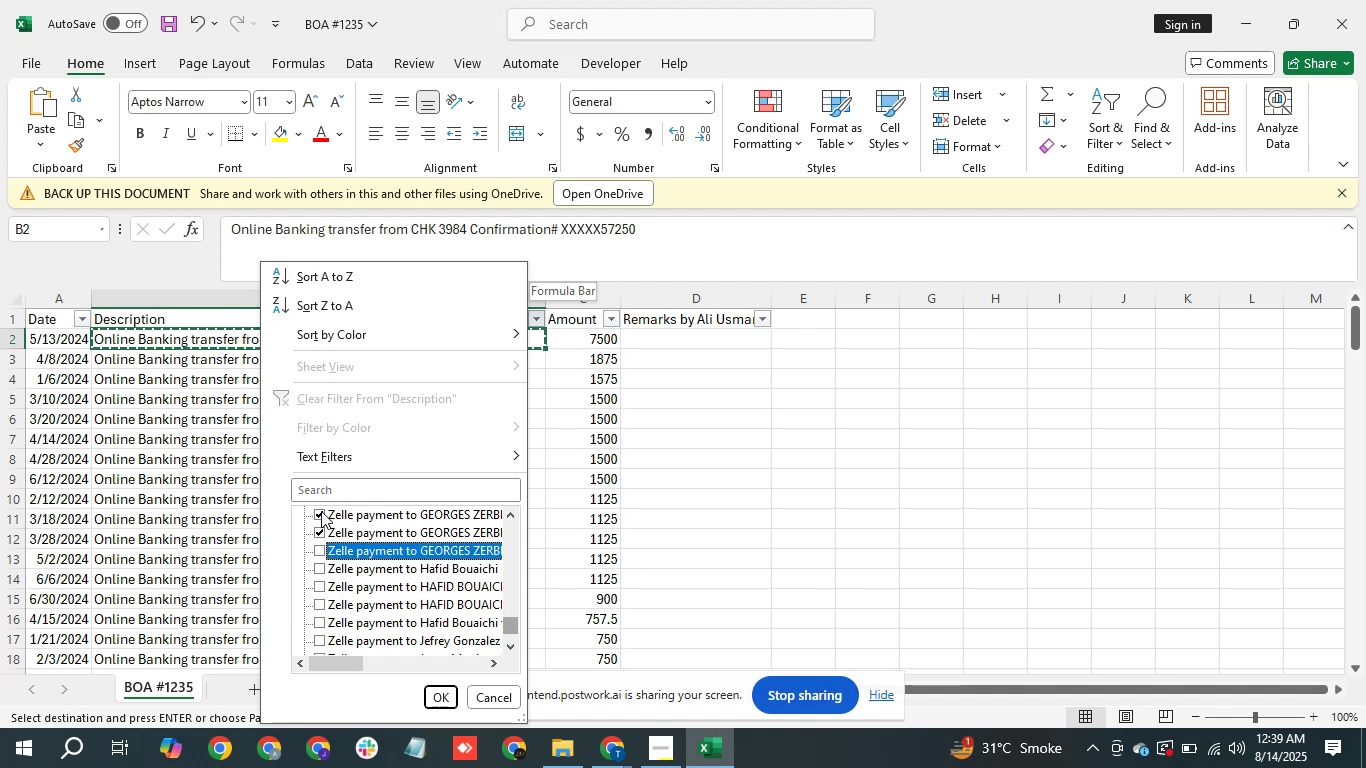 
left_click([321, 511])
 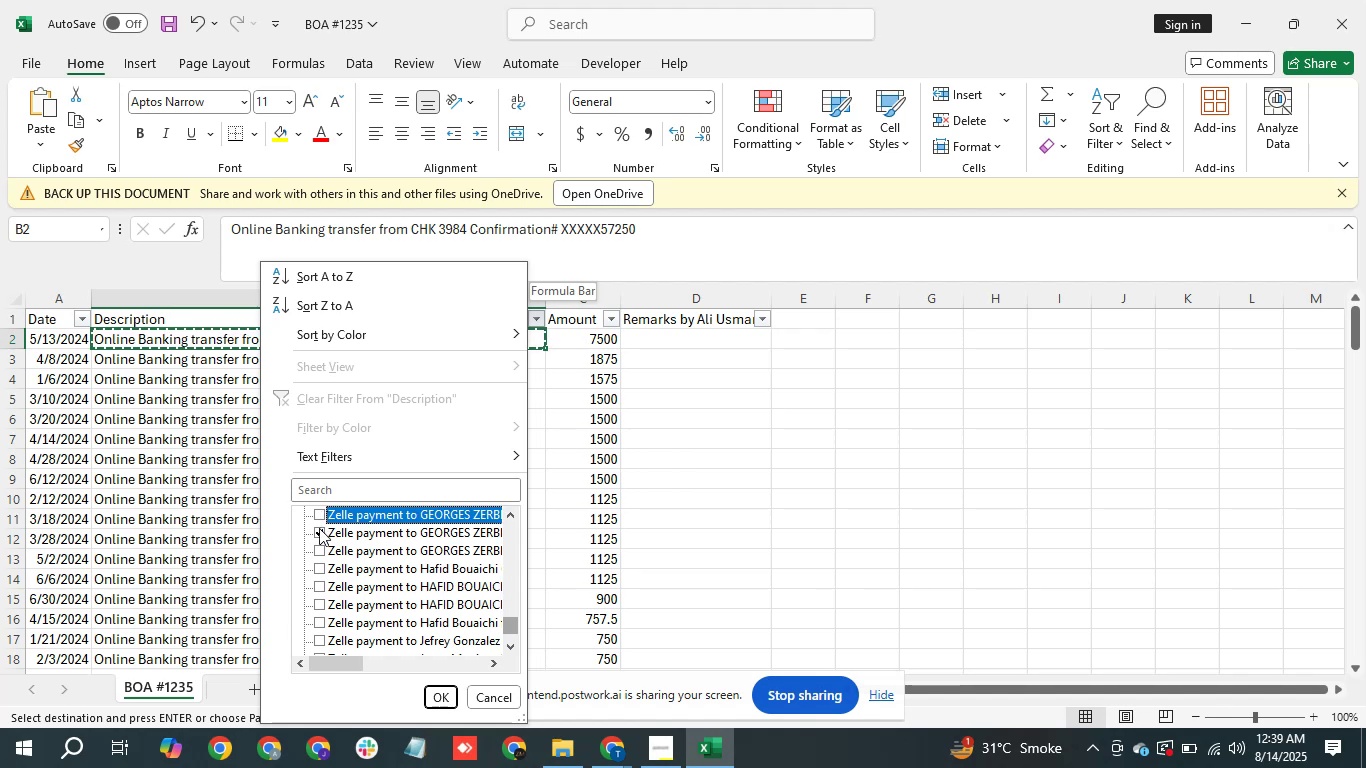 
left_click([318, 530])
 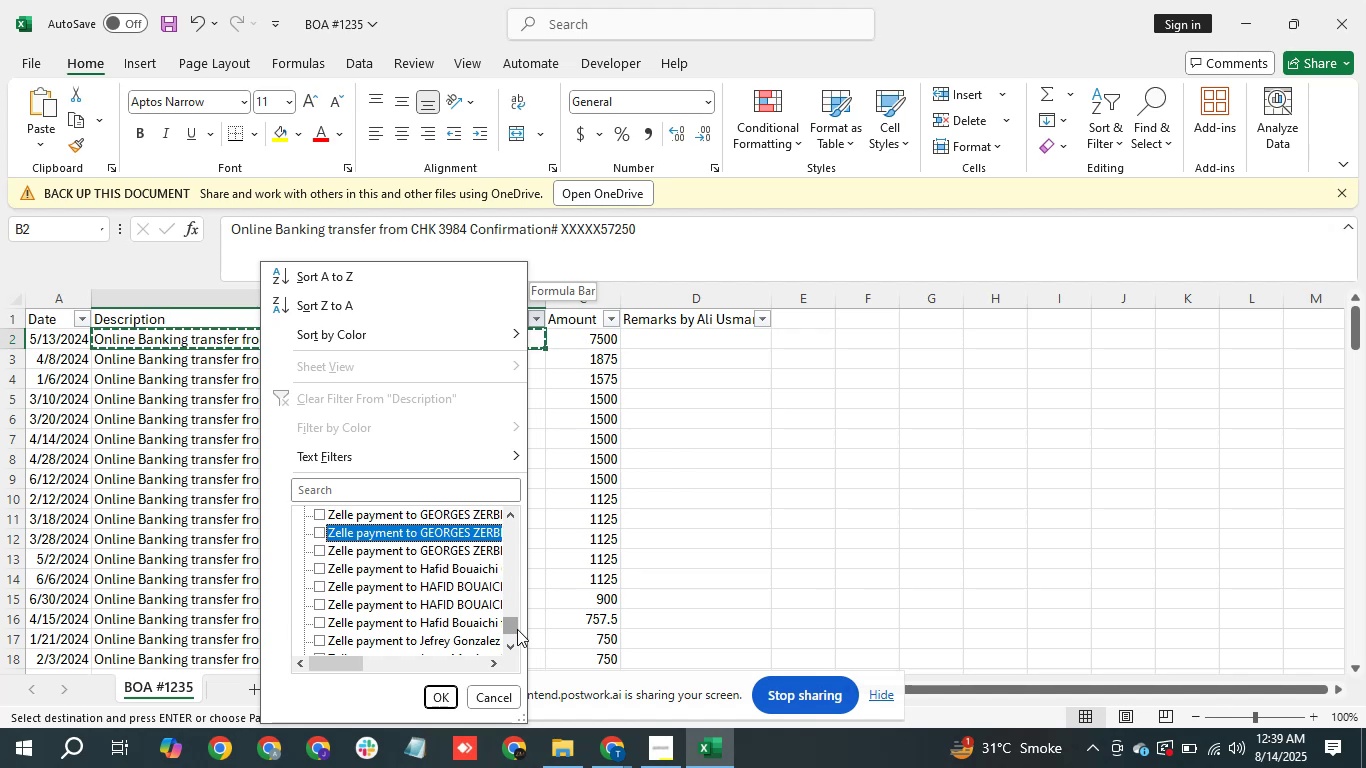 
left_click_drag(start_coordinate=[512, 626], to_coordinate=[391, 529])
 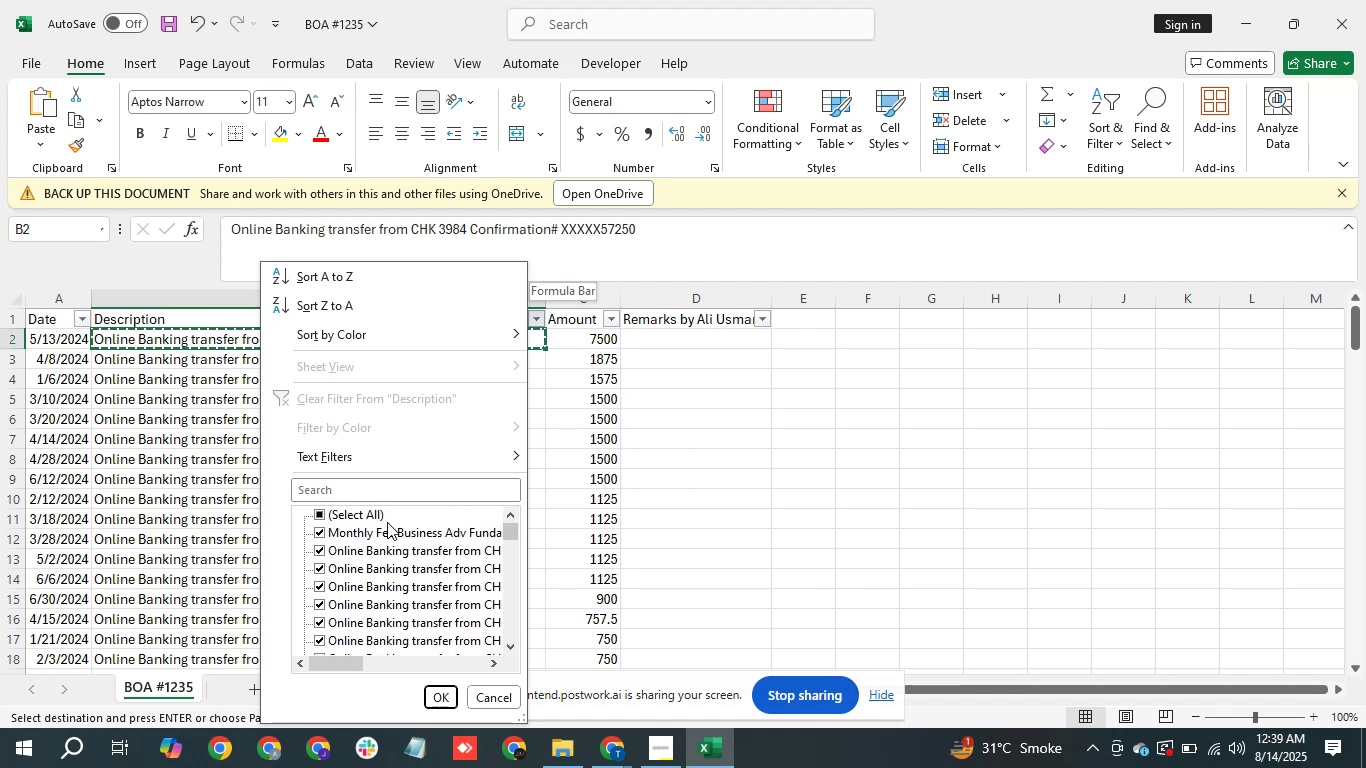 
left_click([387, 522])
 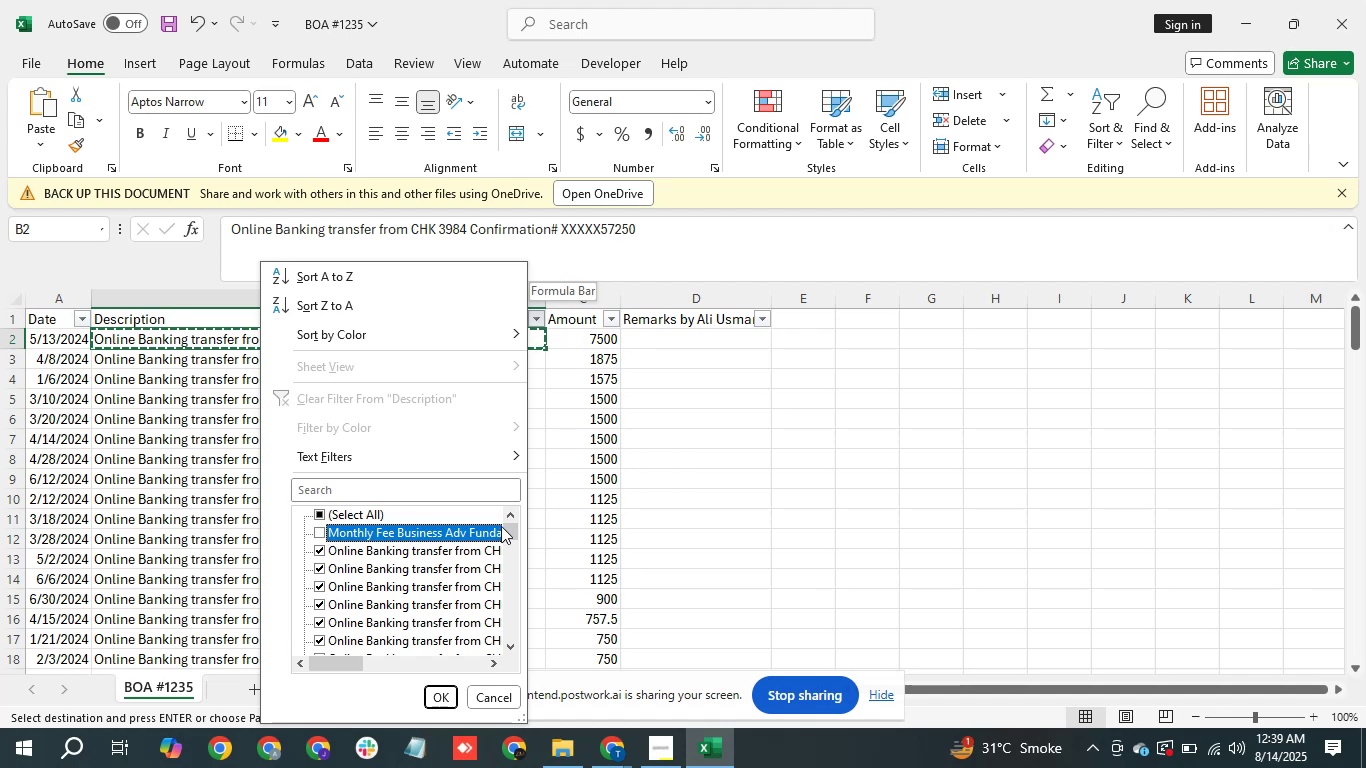 
left_click_drag(start_coordinate=[509, 530], to_coordinate=[503, 607])
 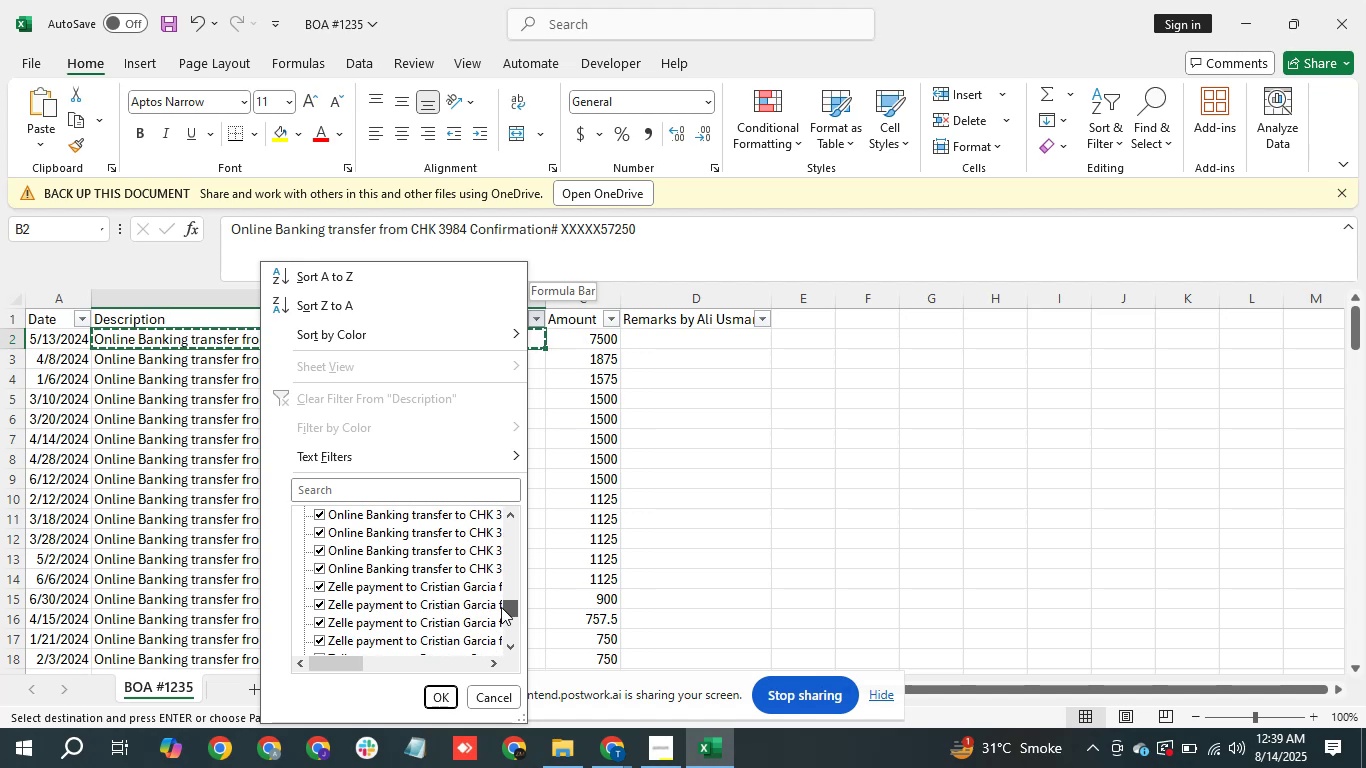 
wait(6.53)
 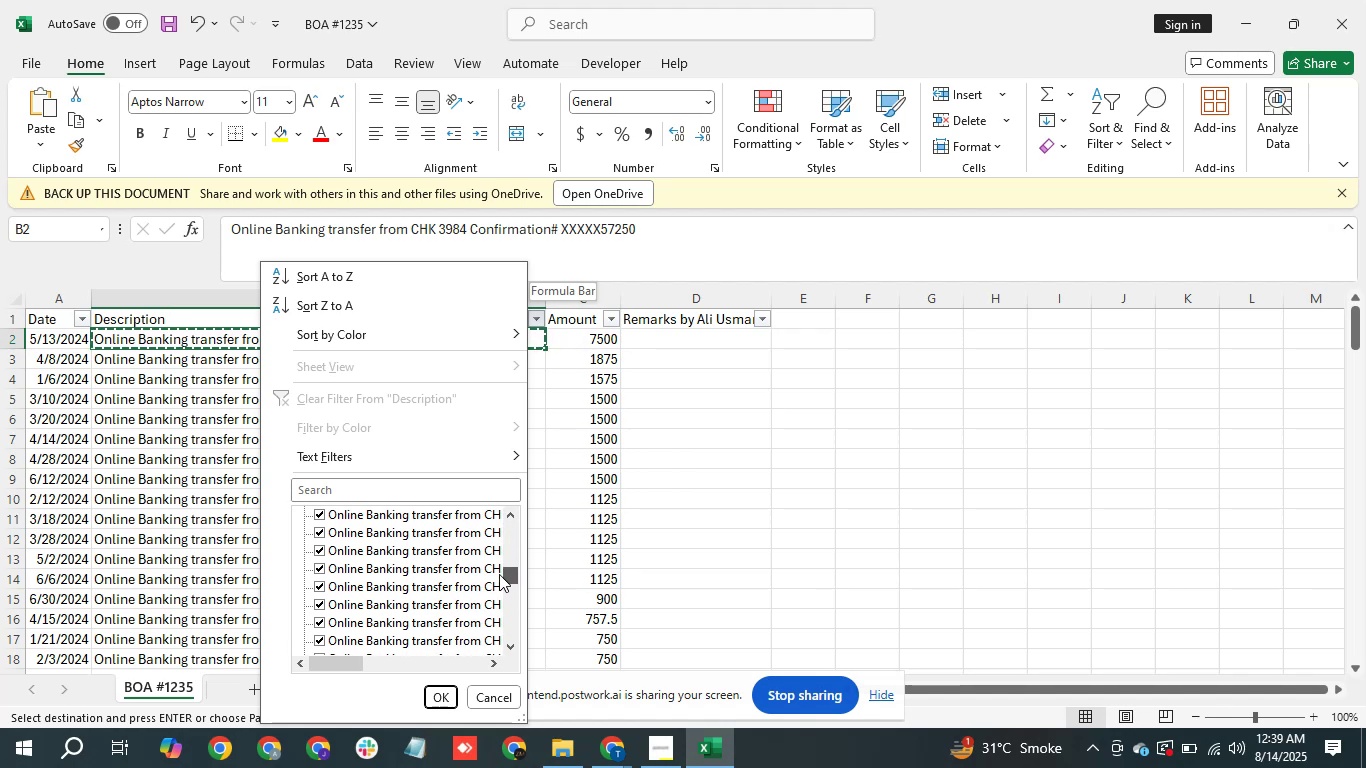 
left_click([322, 587])
 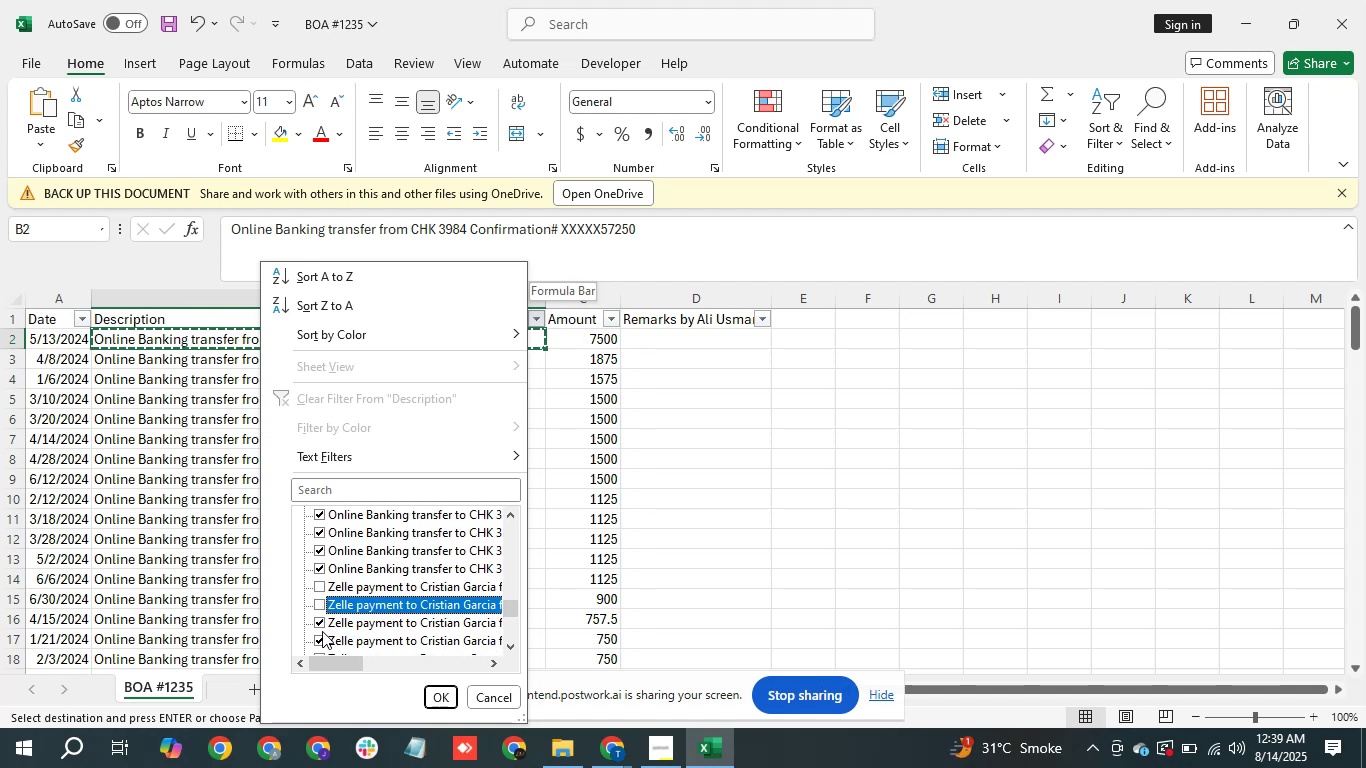 
triple_click([322, 631])
 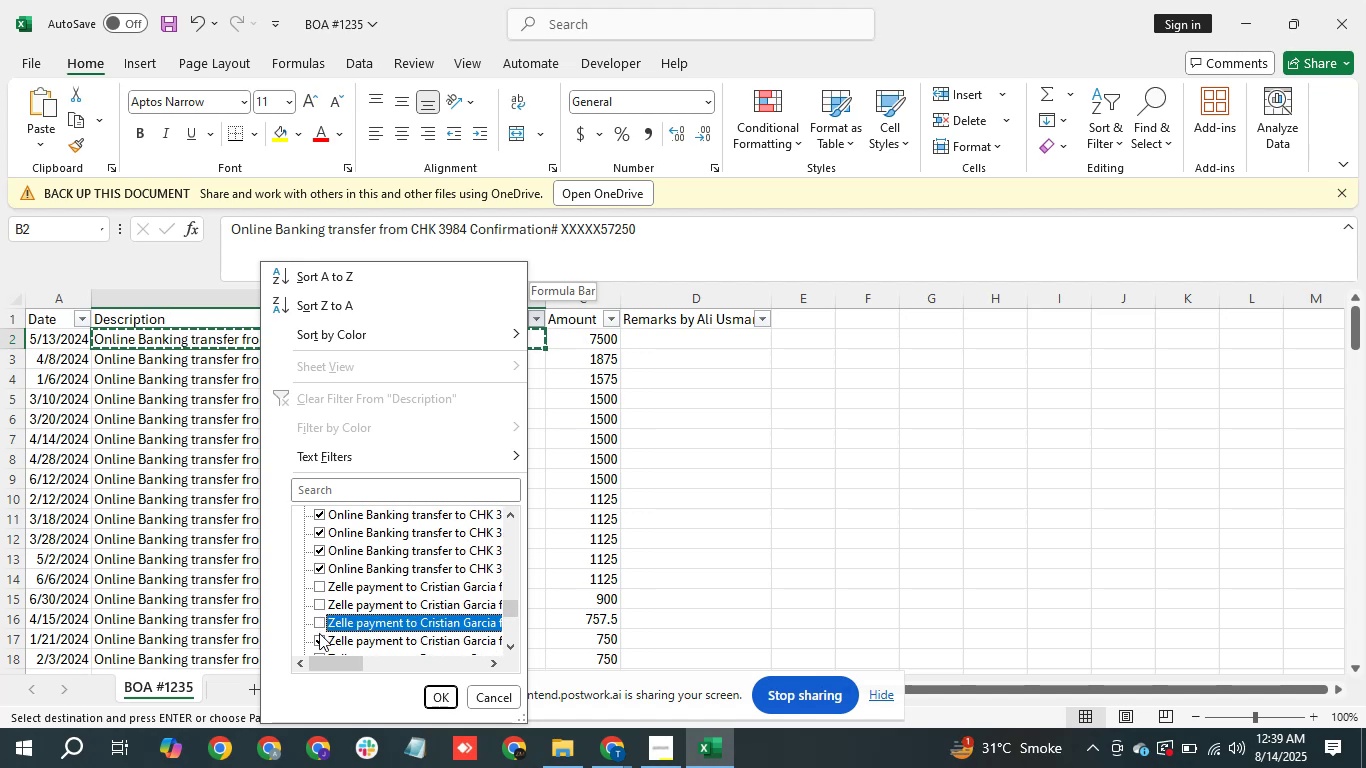 
left_click([319, 633])
 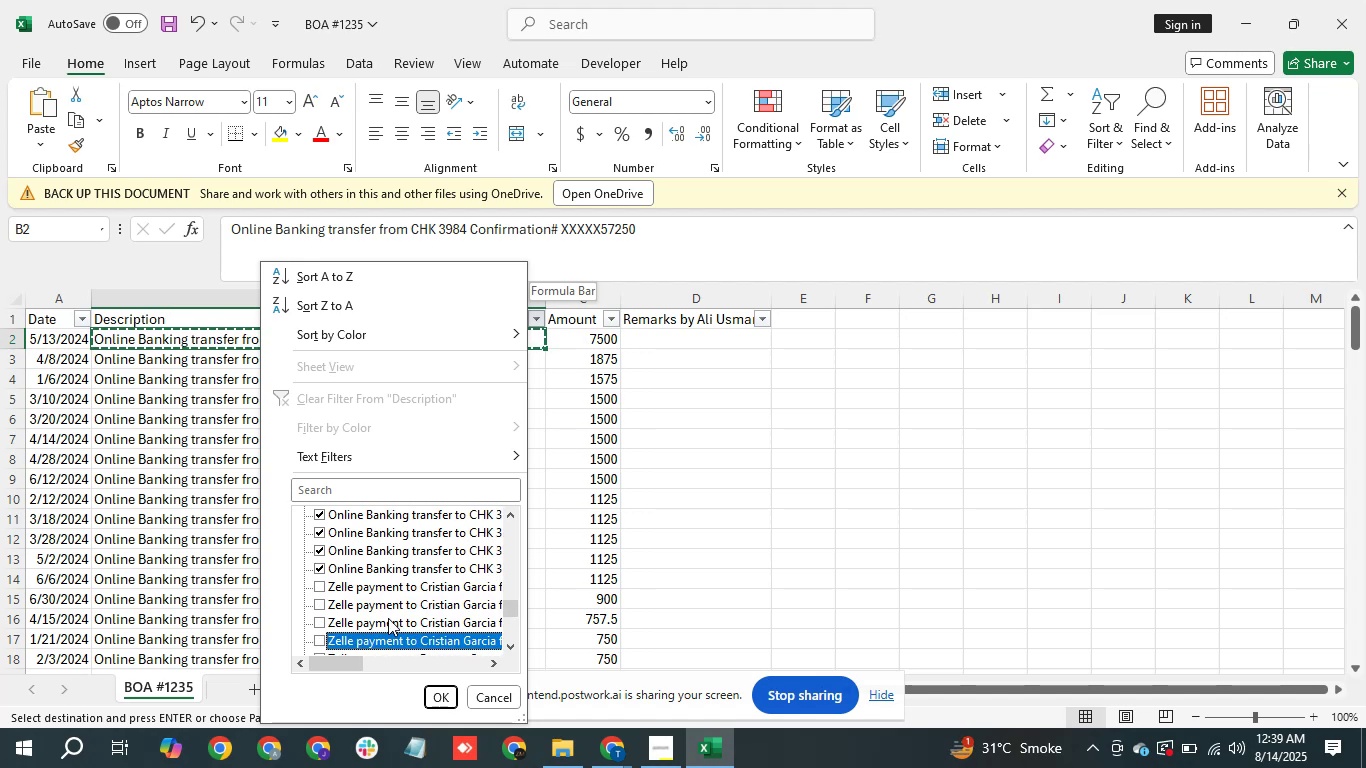 
scroll: coordinate [388, 618], scroll_direction: down, amount: 1.0
 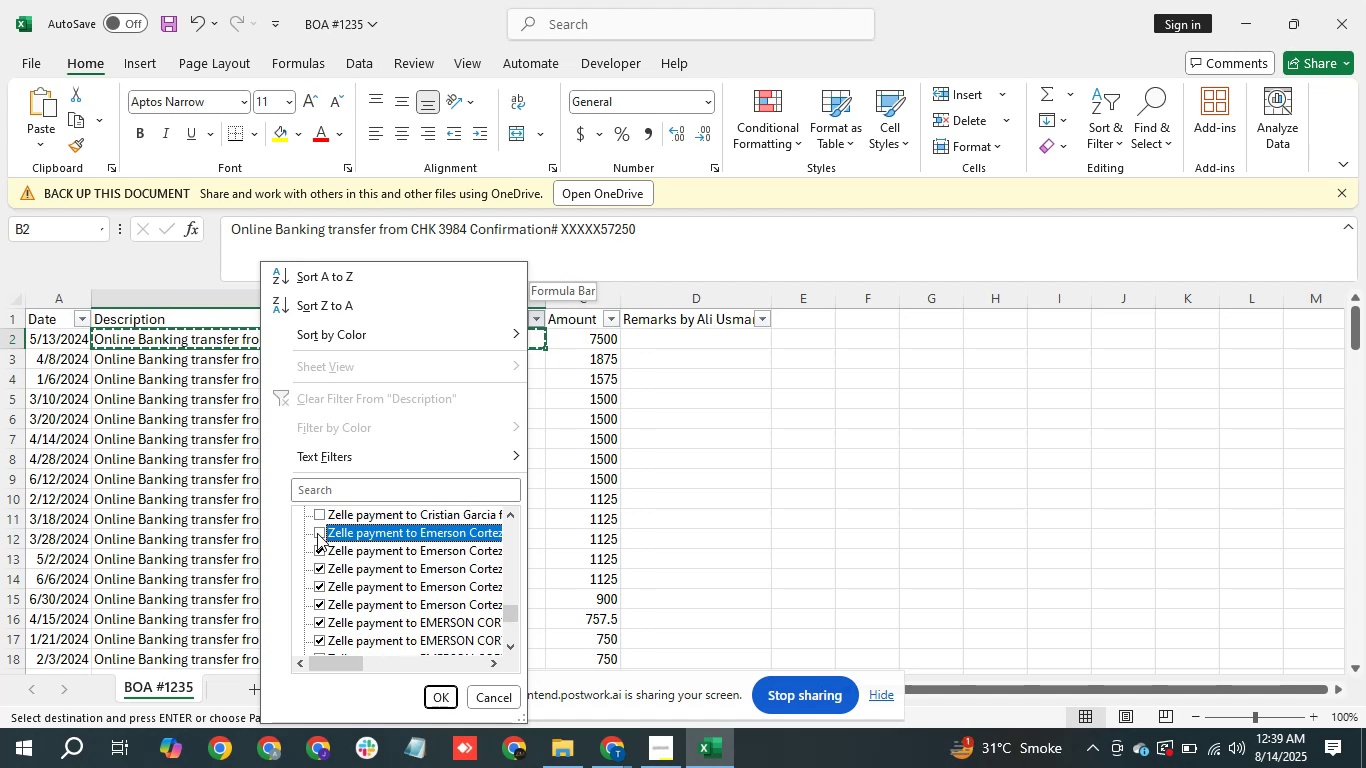 
double_click([317, 560])
 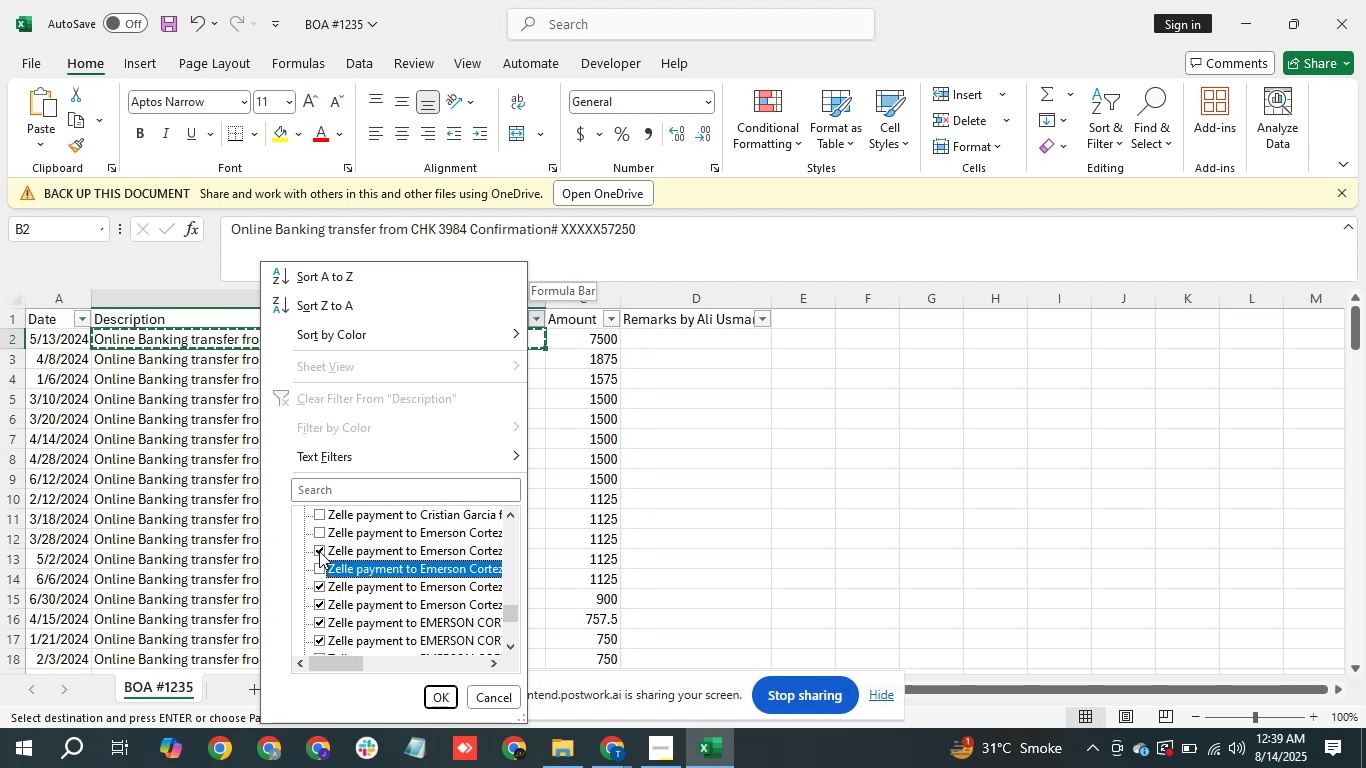 
left_click([319, 551])
 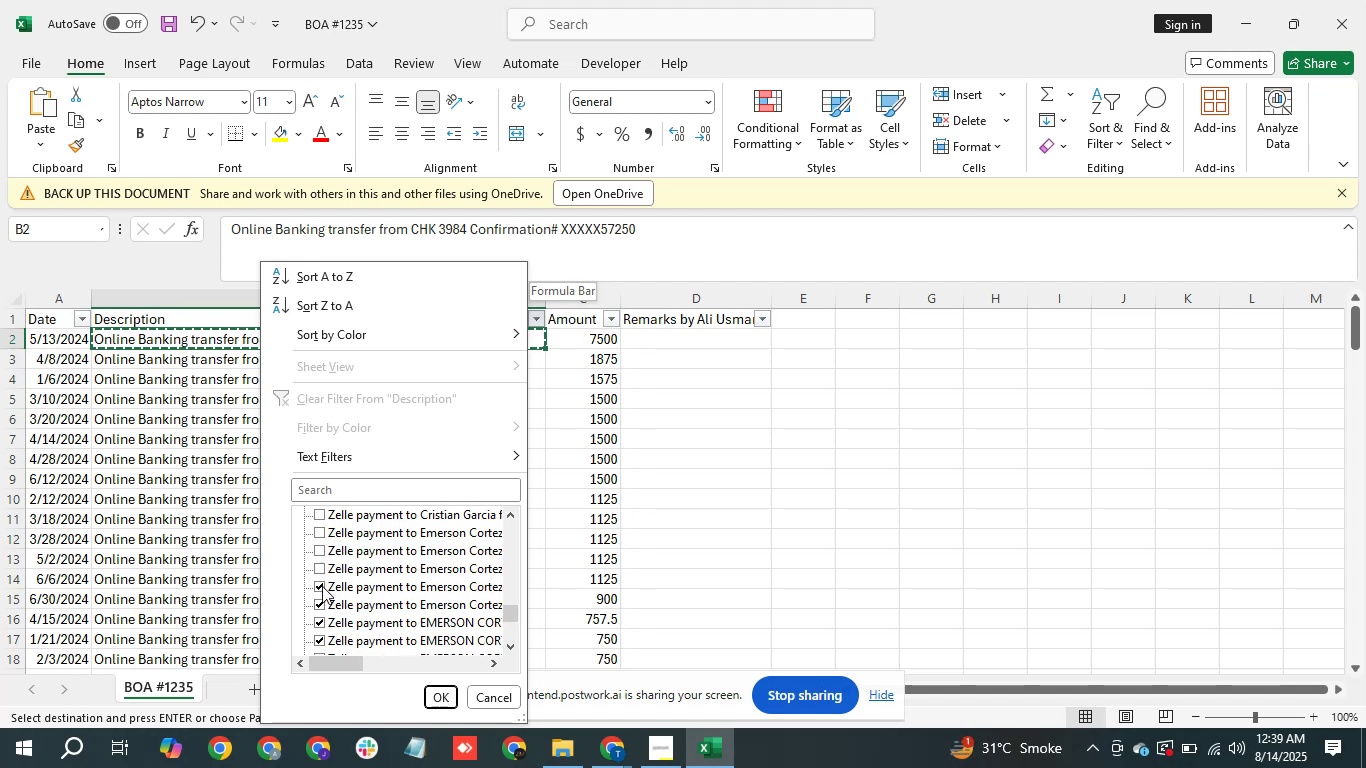 
double_click([322, 586])
 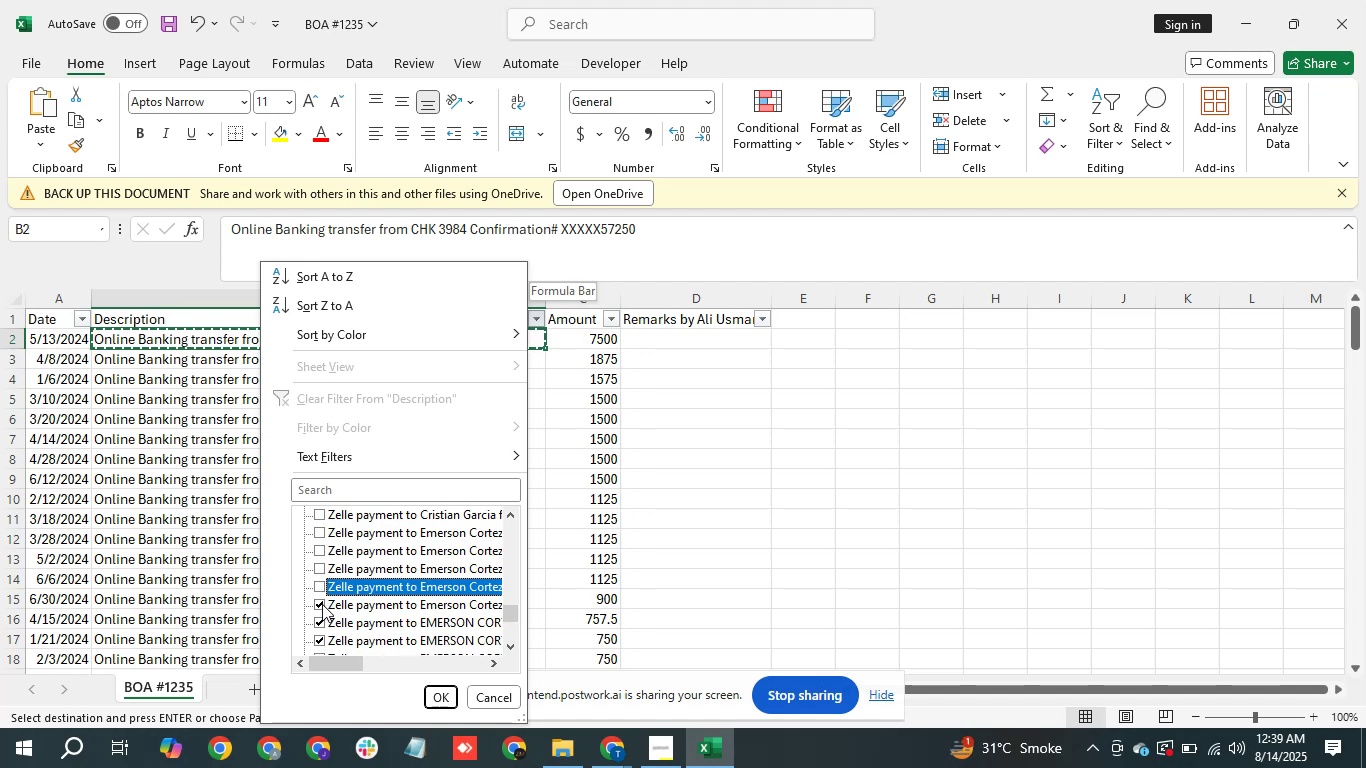 
triple_click([322, 604])
 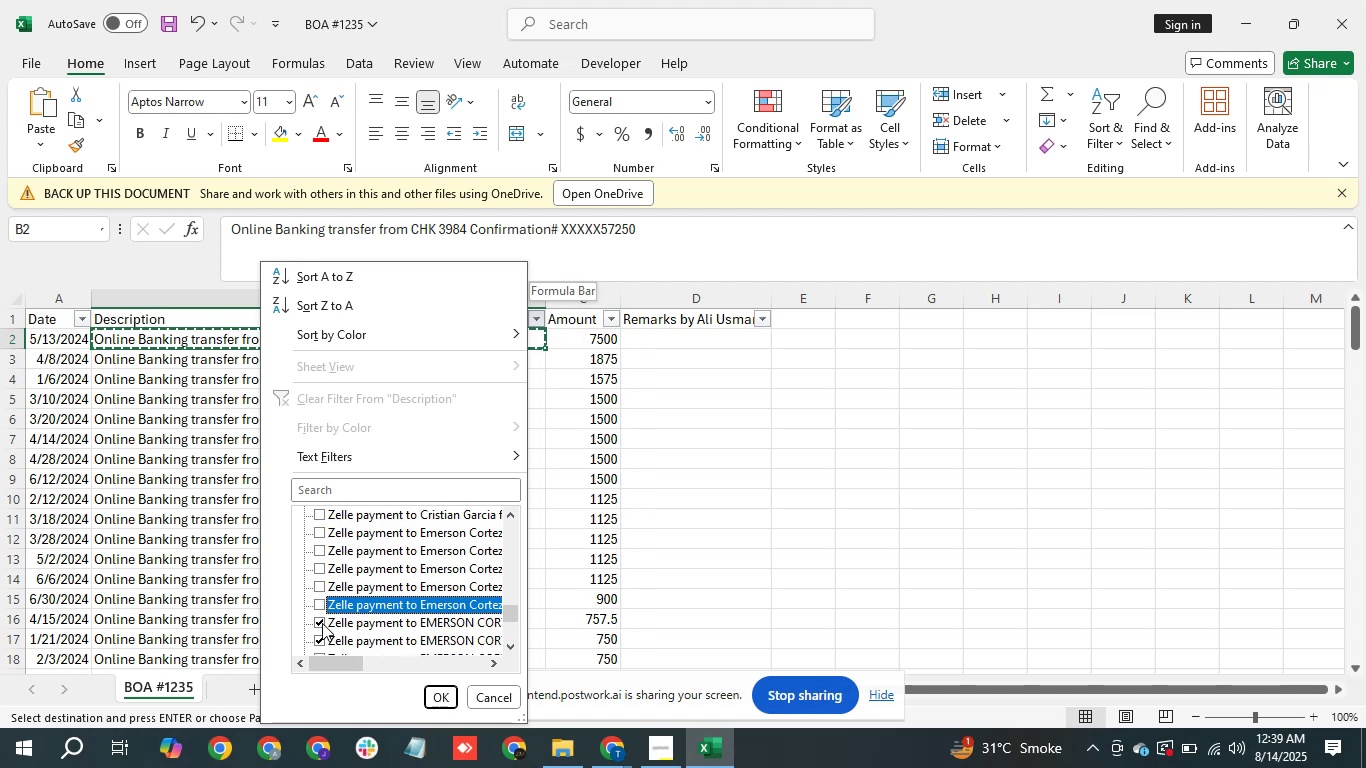 
triple_click([322, 623])
 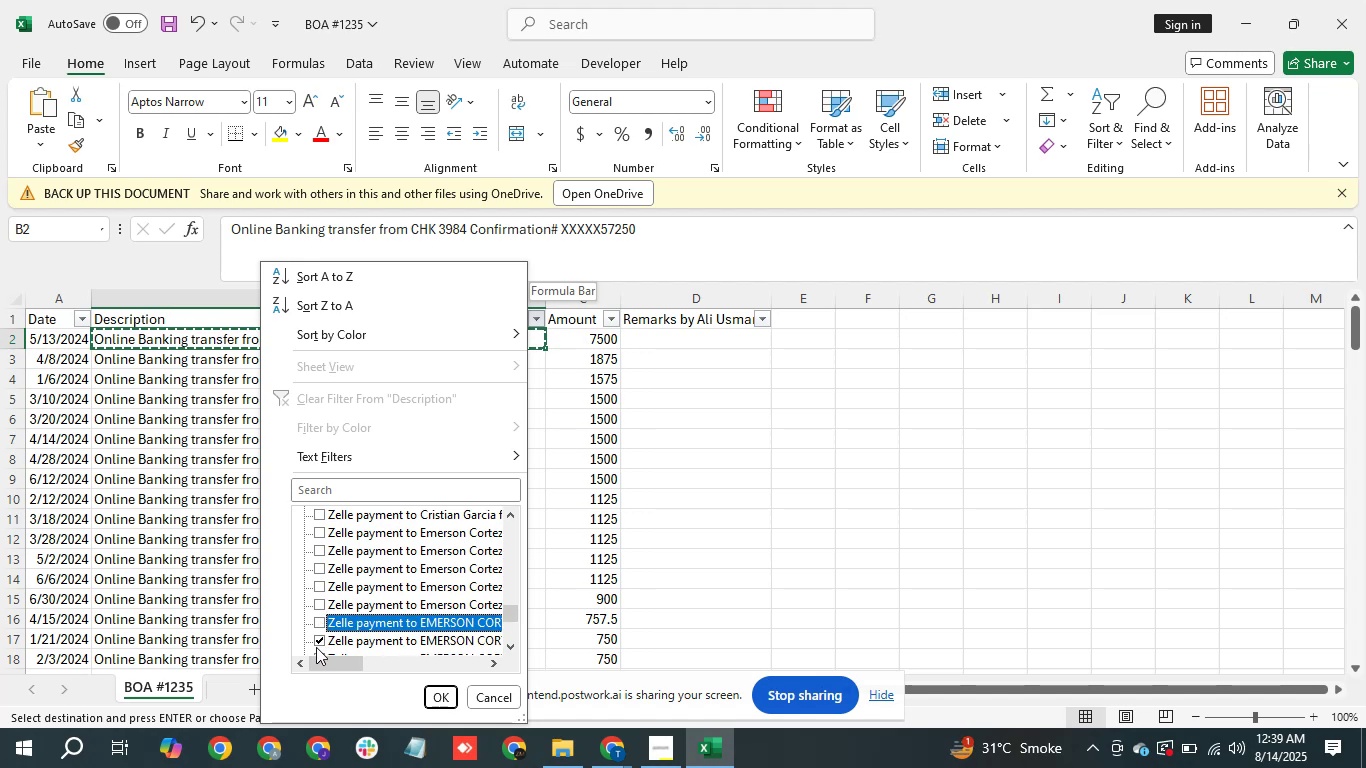 
triple_click([316, 647])
 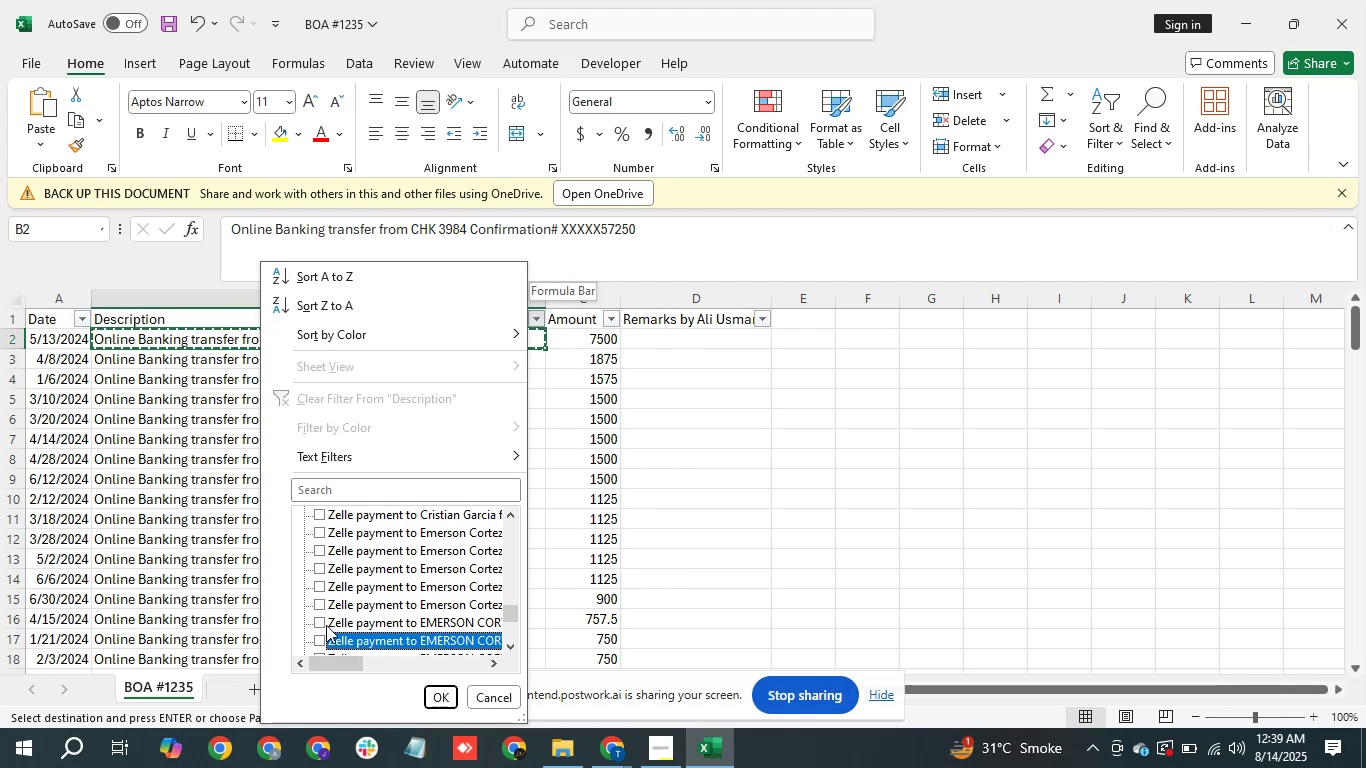 
scroll: coordinate [332, 610], scroll_direction: down, amount: 1.0
 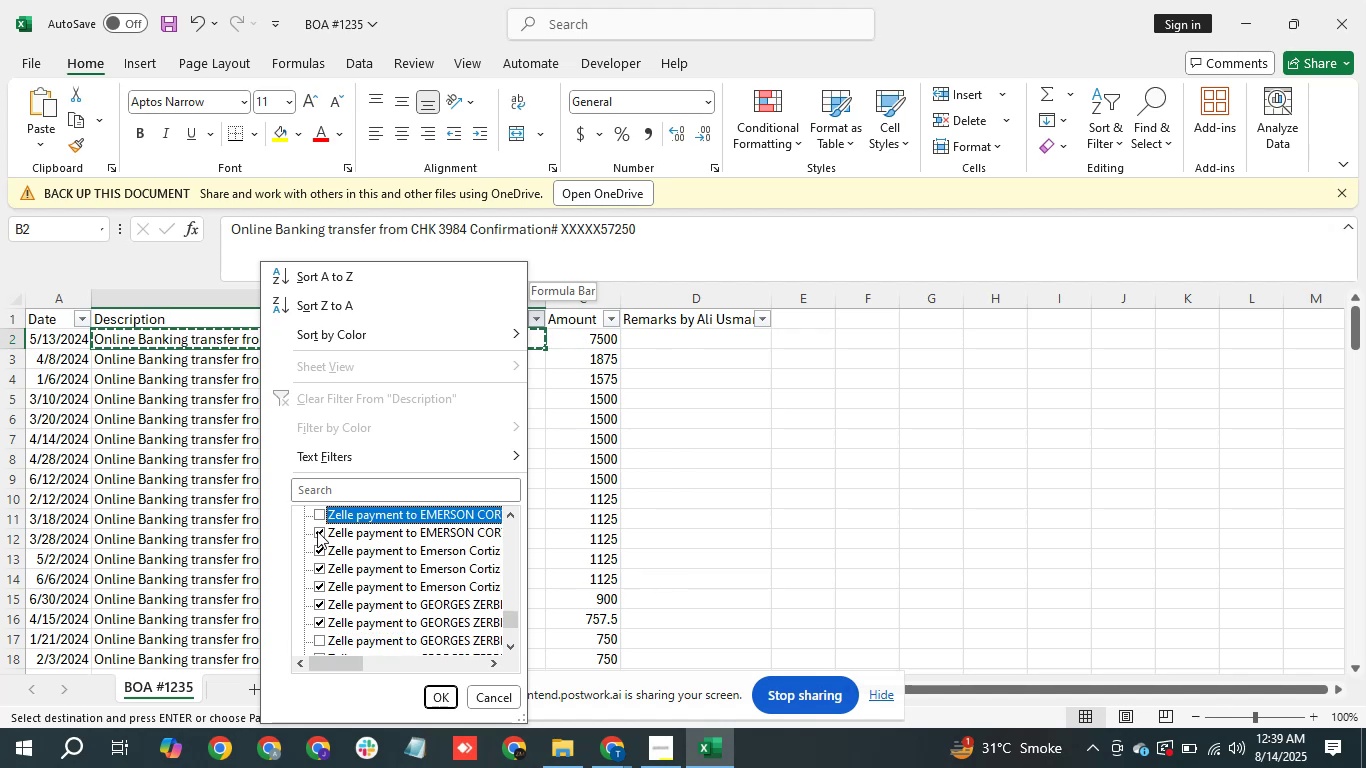 
left_click([323, 531])
 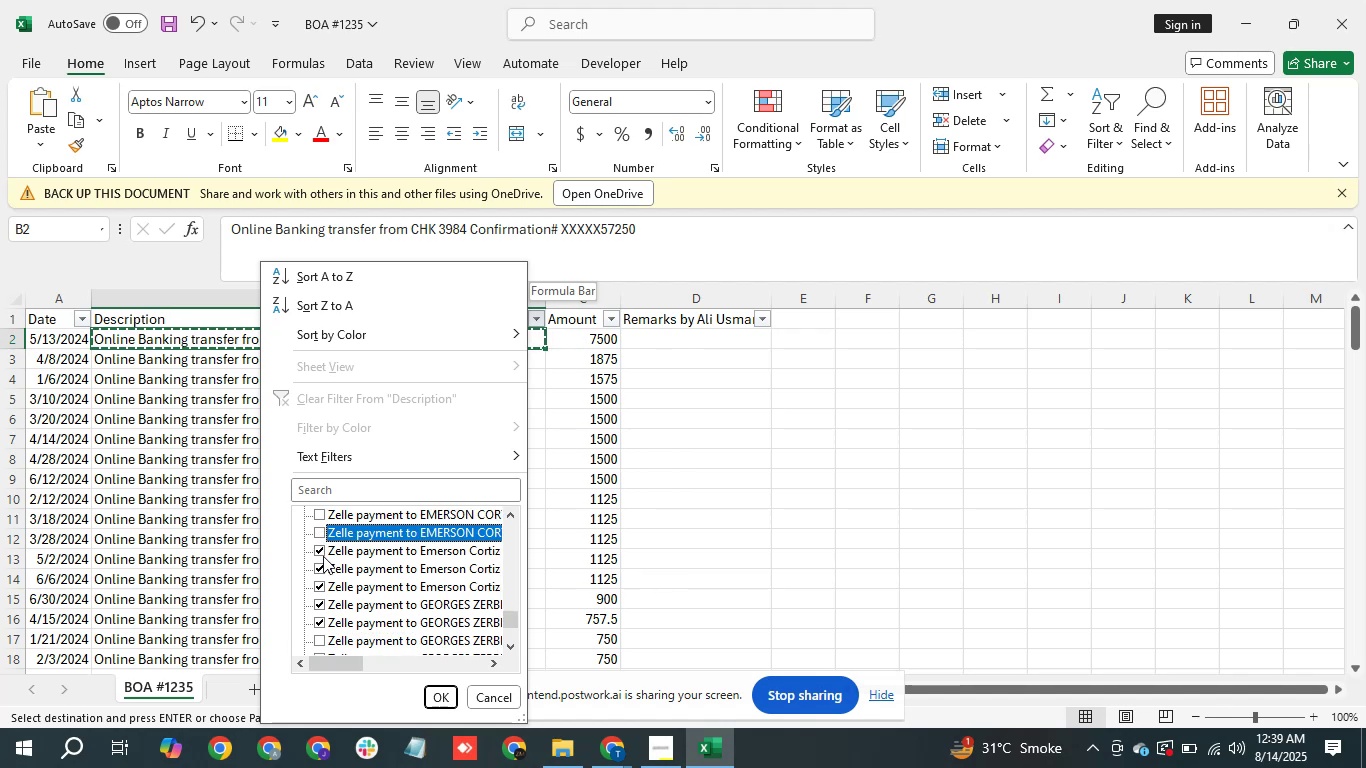 
double_click([323, 556])
 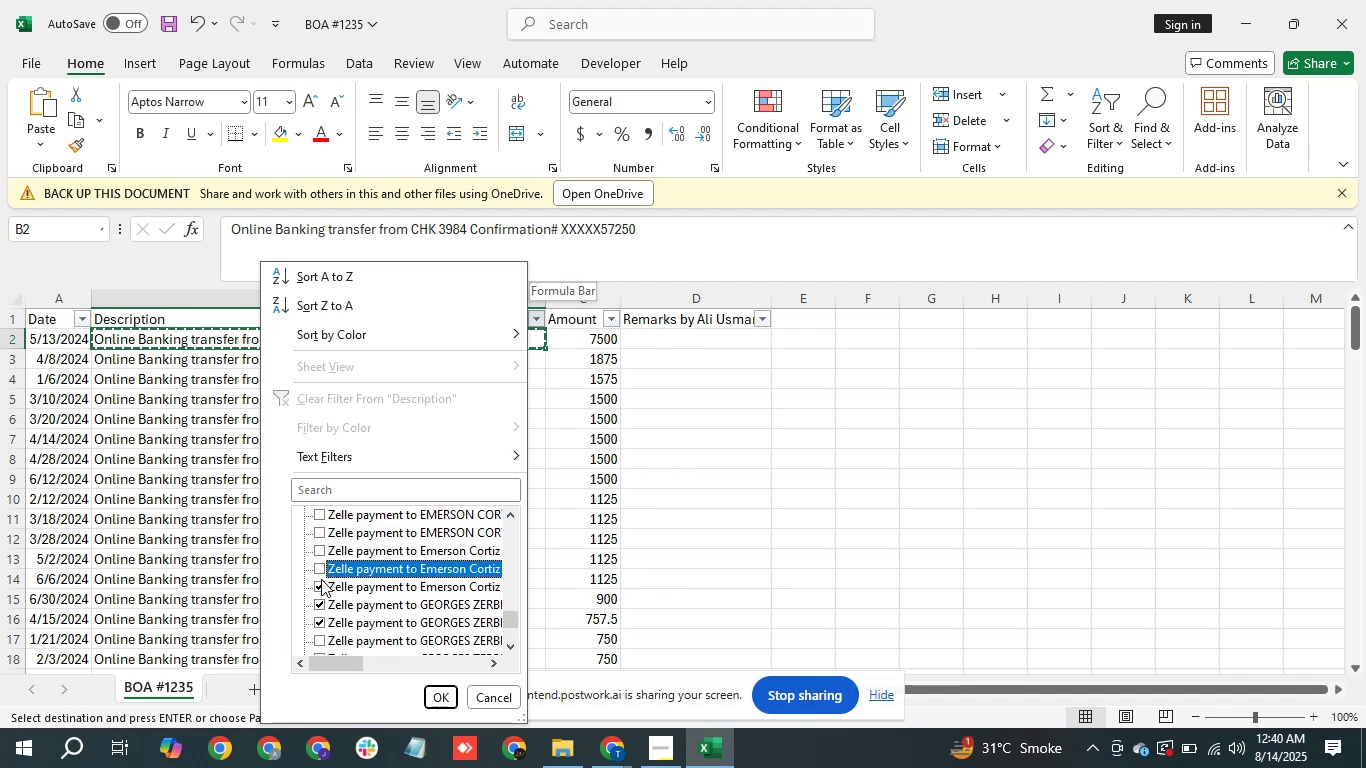 
double_click([321, 587])
 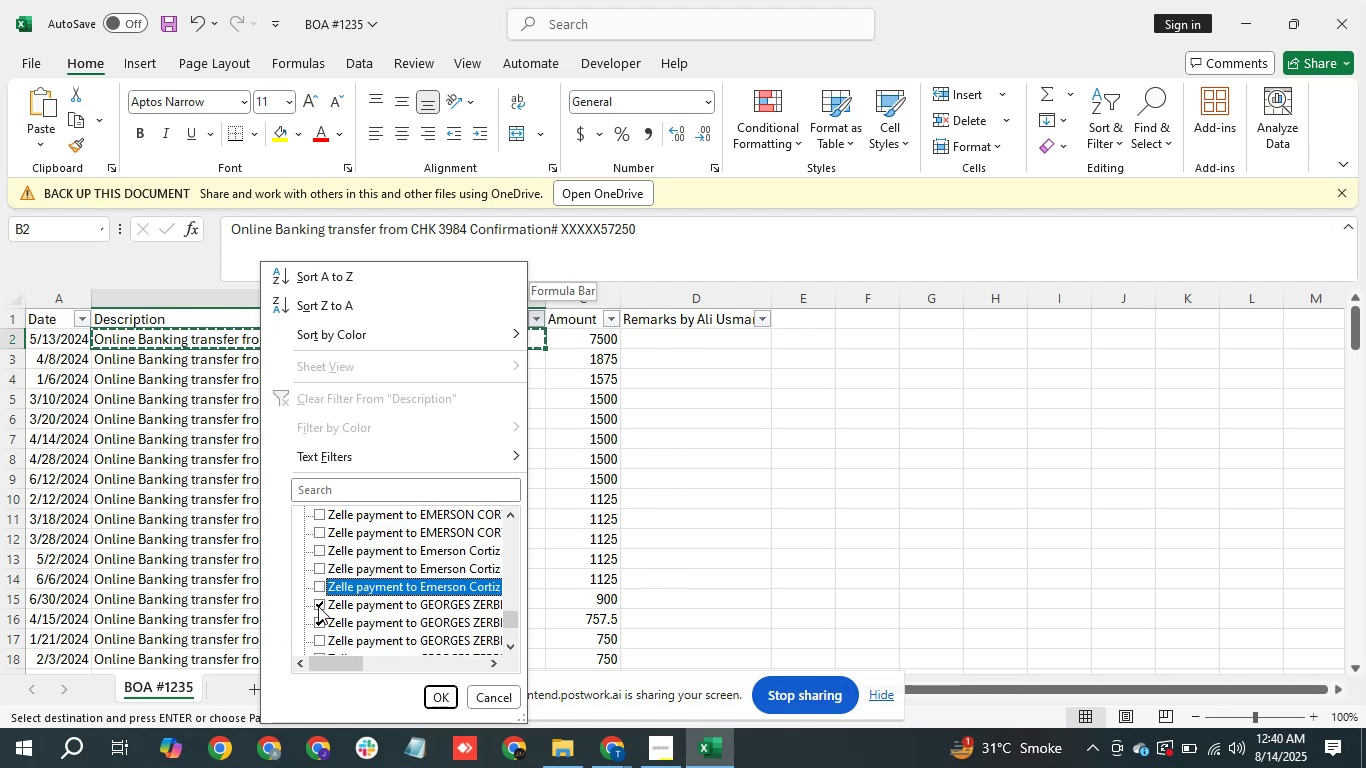 
triple_click([318, 606])
 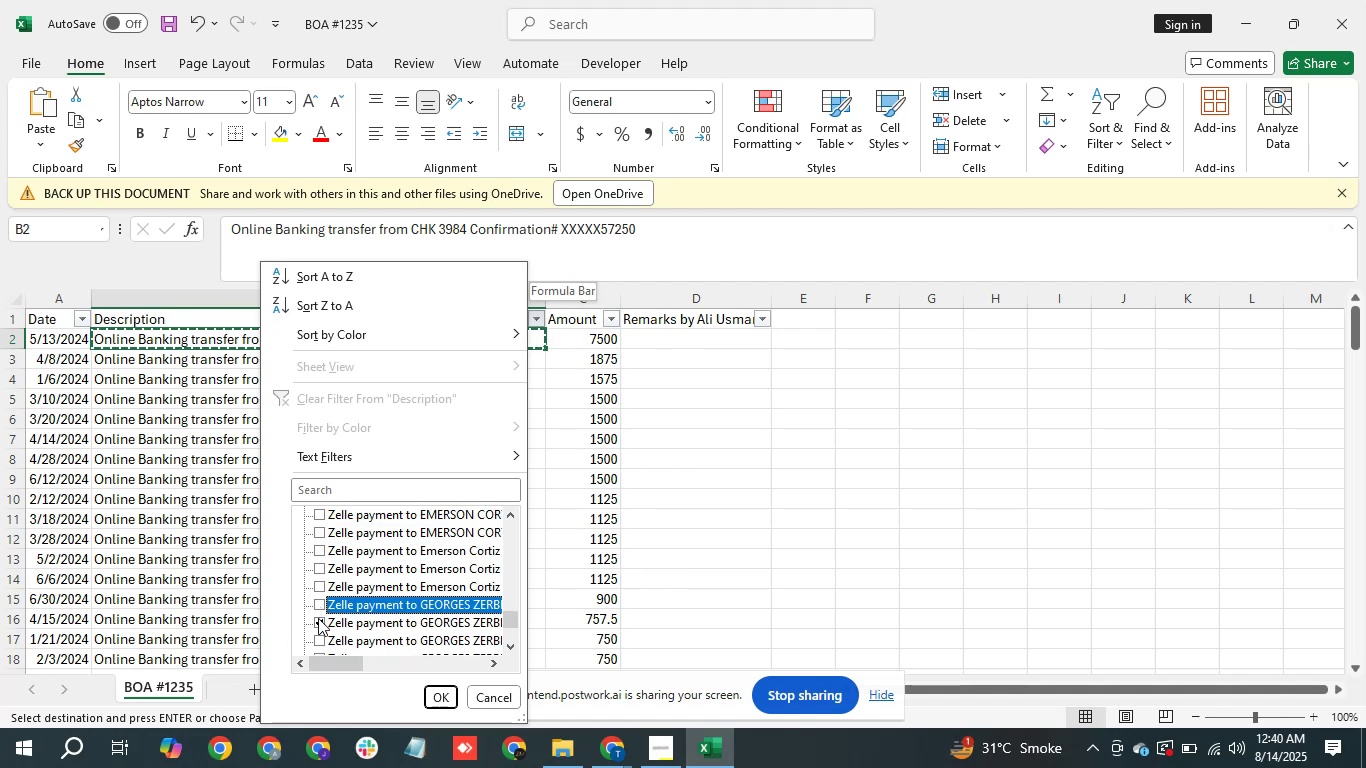 
triple_click([318, 618])
 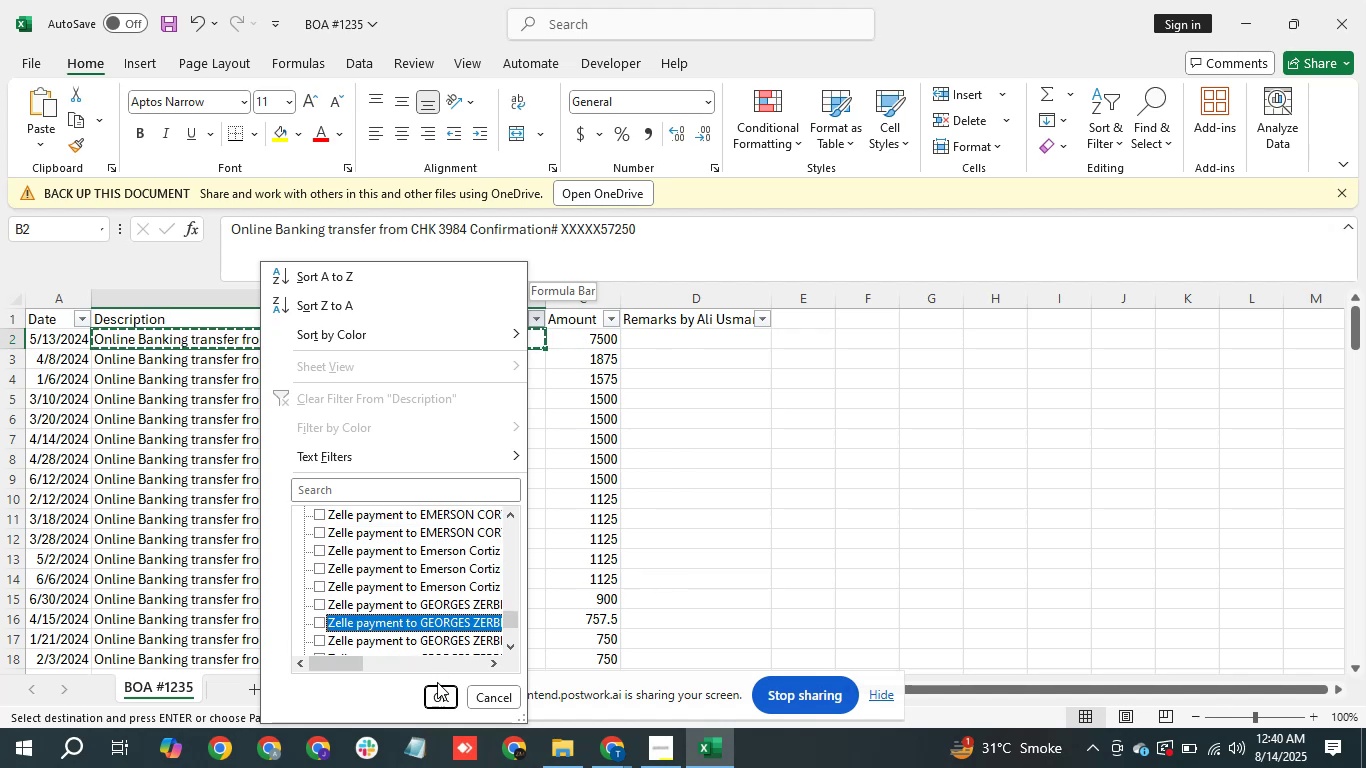 
left_click([438, 692])
 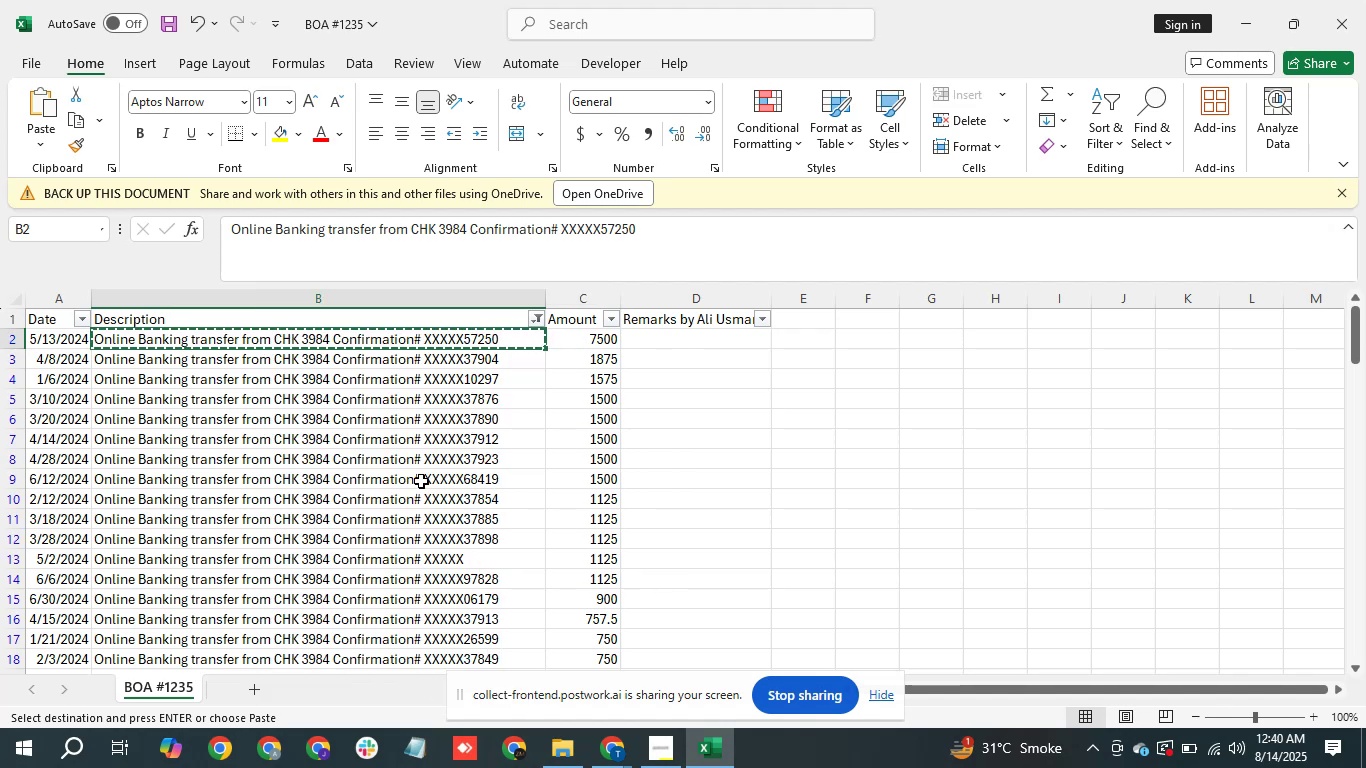 
scroll: coordinate [454, 484], scroll_direction: down, amount: 6.0
 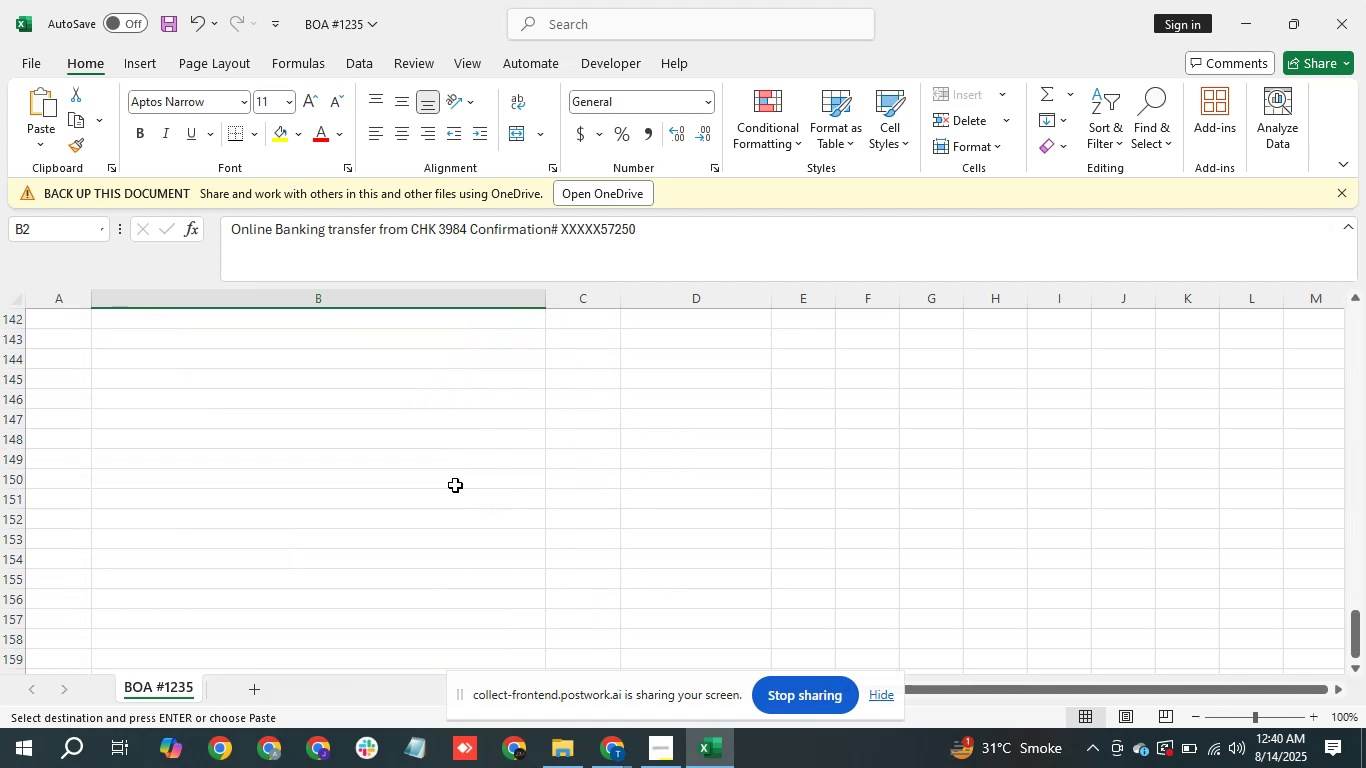 
scroll: coordinate [455, 485], scroll_direction: up, amount: 2.0
 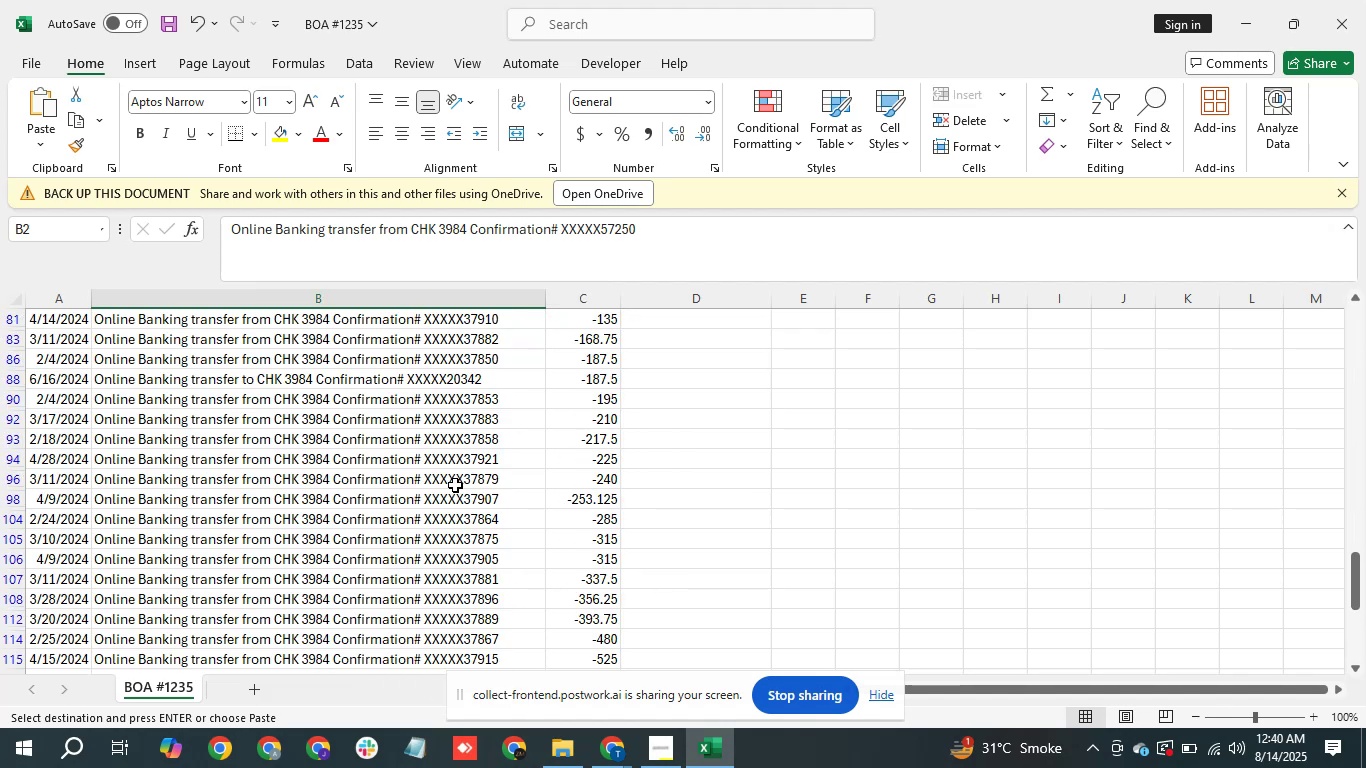 
scroll: coordinate [455, 485], scroll_direction: down, amount: 1.0
 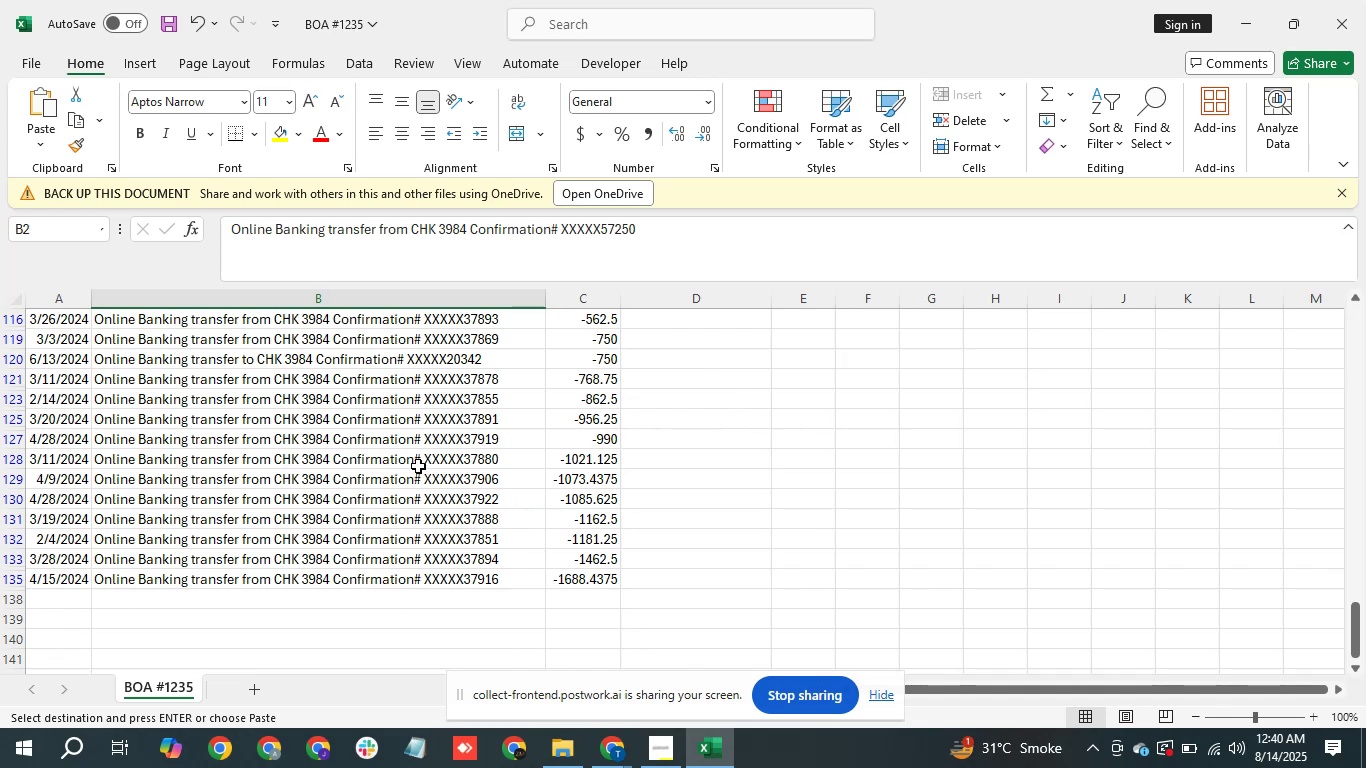 
scroll: coordinate [417, 465], scroll_direction: up, amount: 5.0
 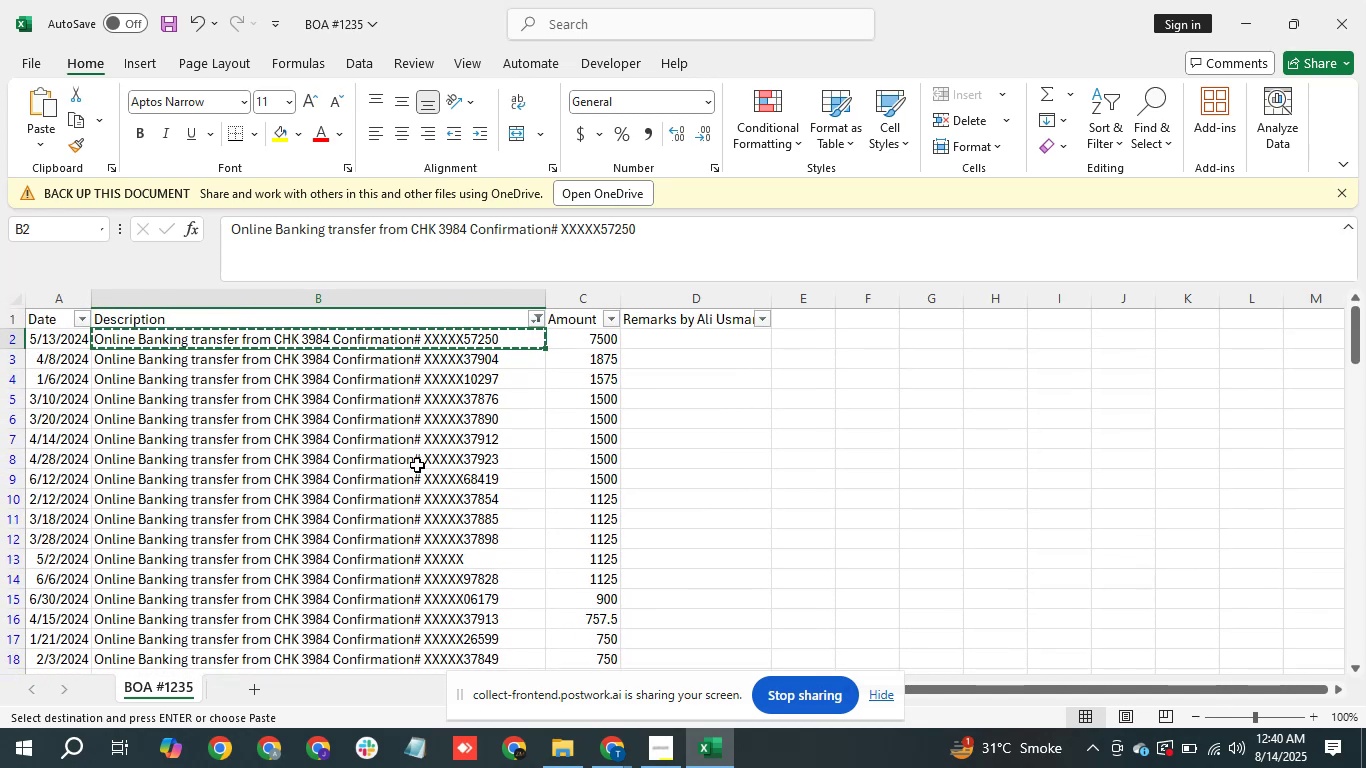 
scroll: coordinate [417, 465], scroll_direction: down, amount: 3.0
 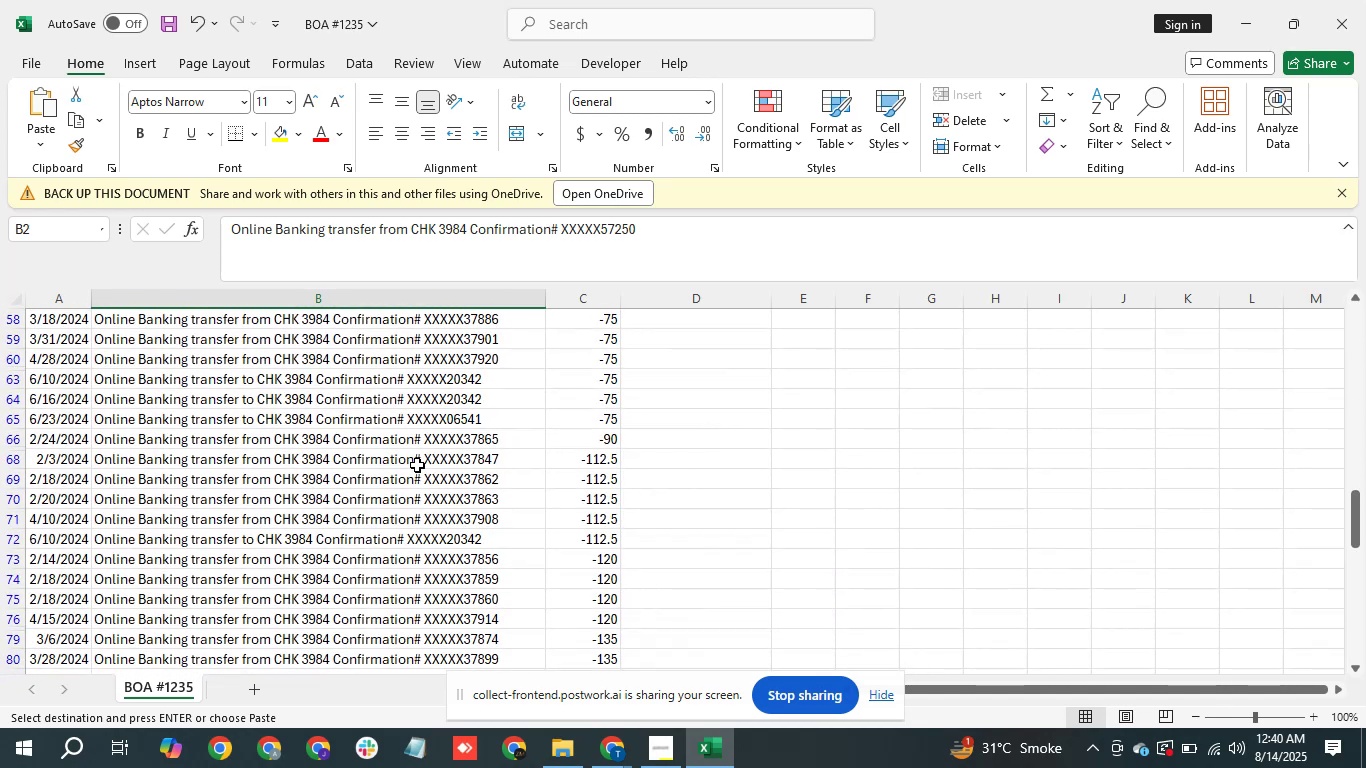 
scroll: coordinate [435, 455], scroll_direction: up, amount: 3.0
 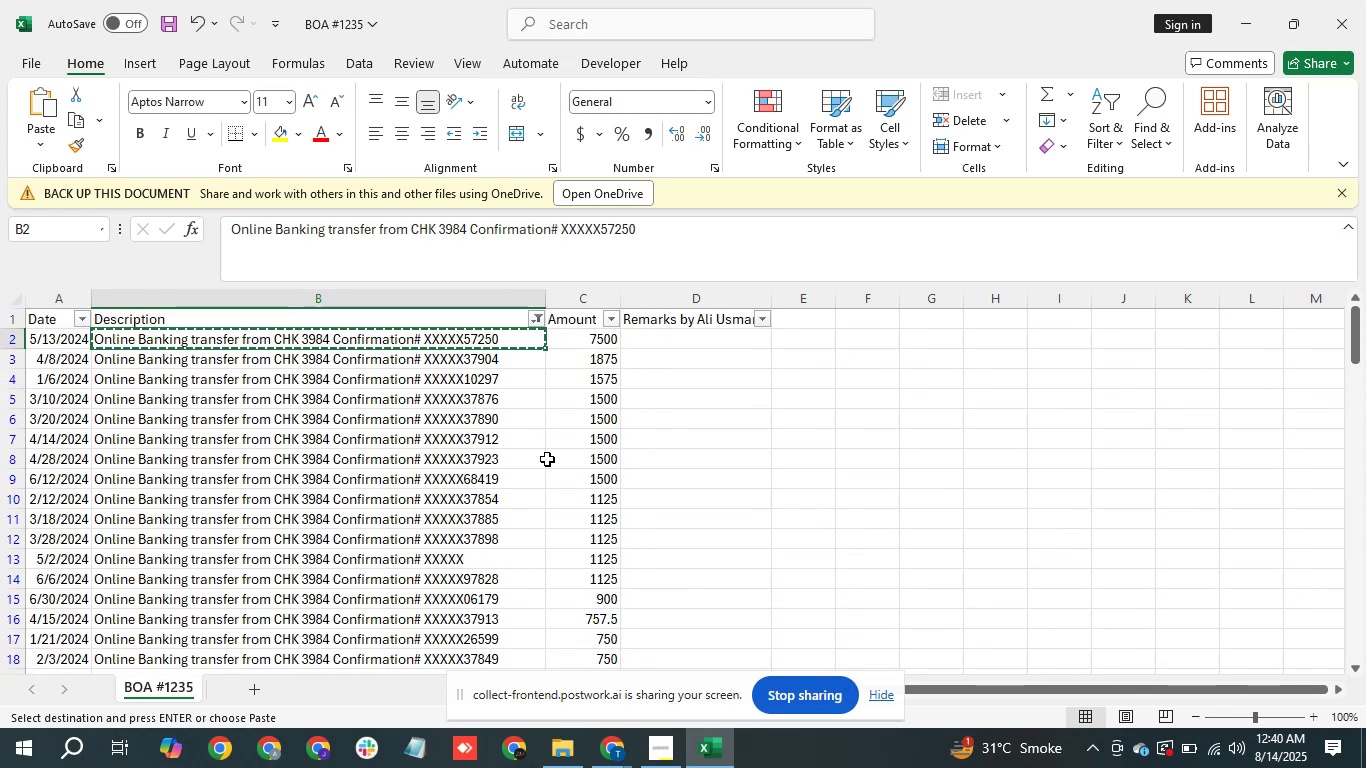 
key(ArrowRight)
 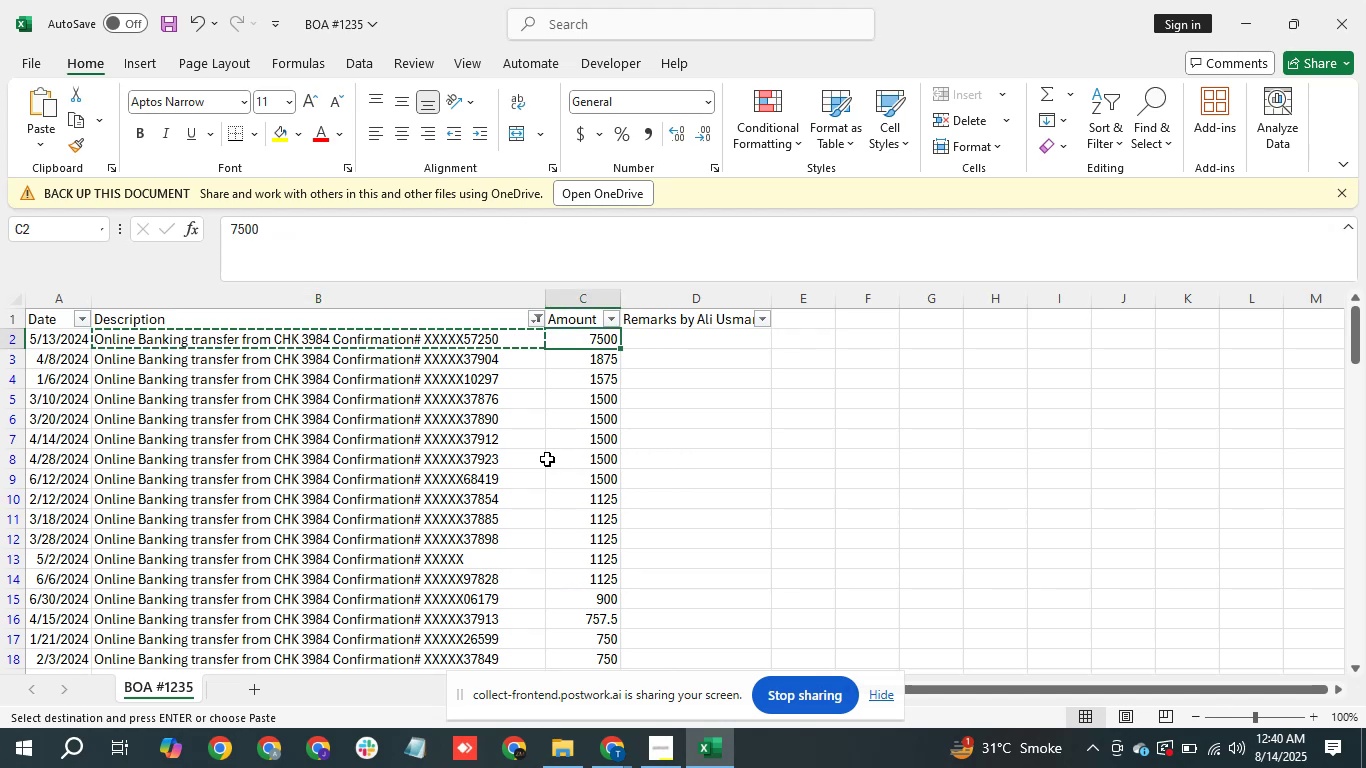 
key(ArrowRight)
 